 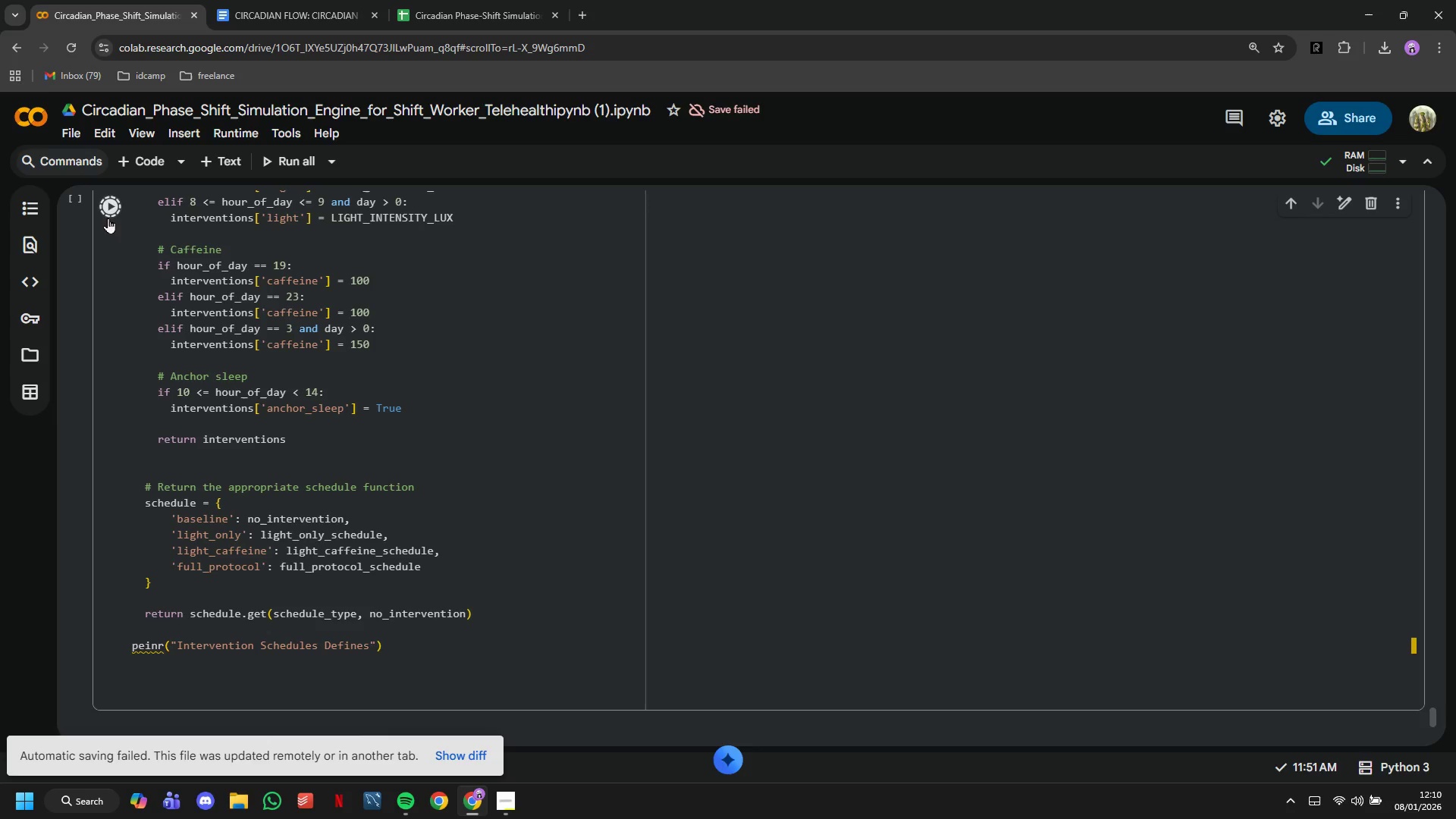 
scroll: coordinate [453, 372], scroll_direction: down, amount: 5.0
 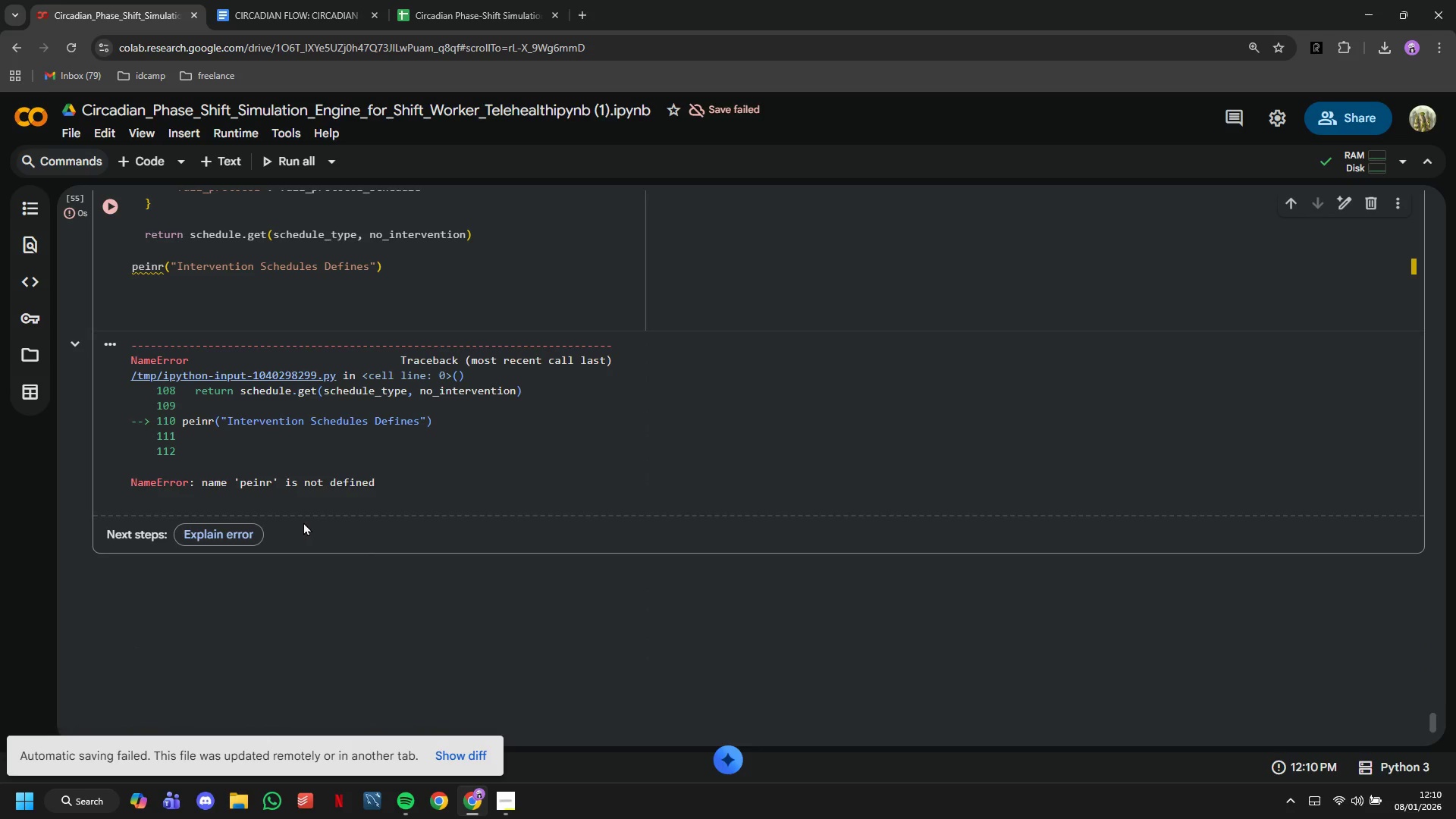 
scroll: coordinate [303, 522], scroll_direction: up, amount: 2.0
 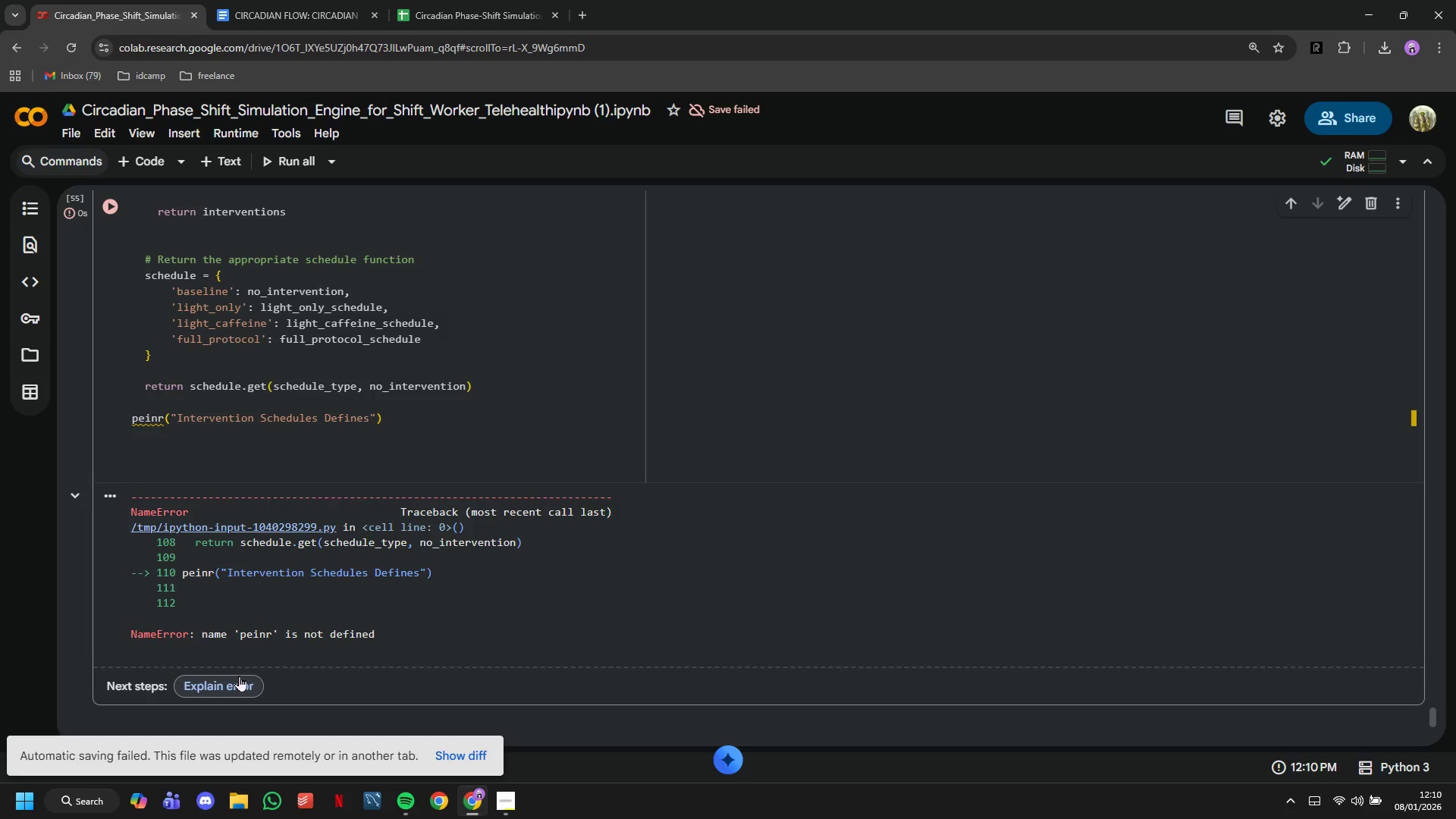 
left_click([239, 676])
 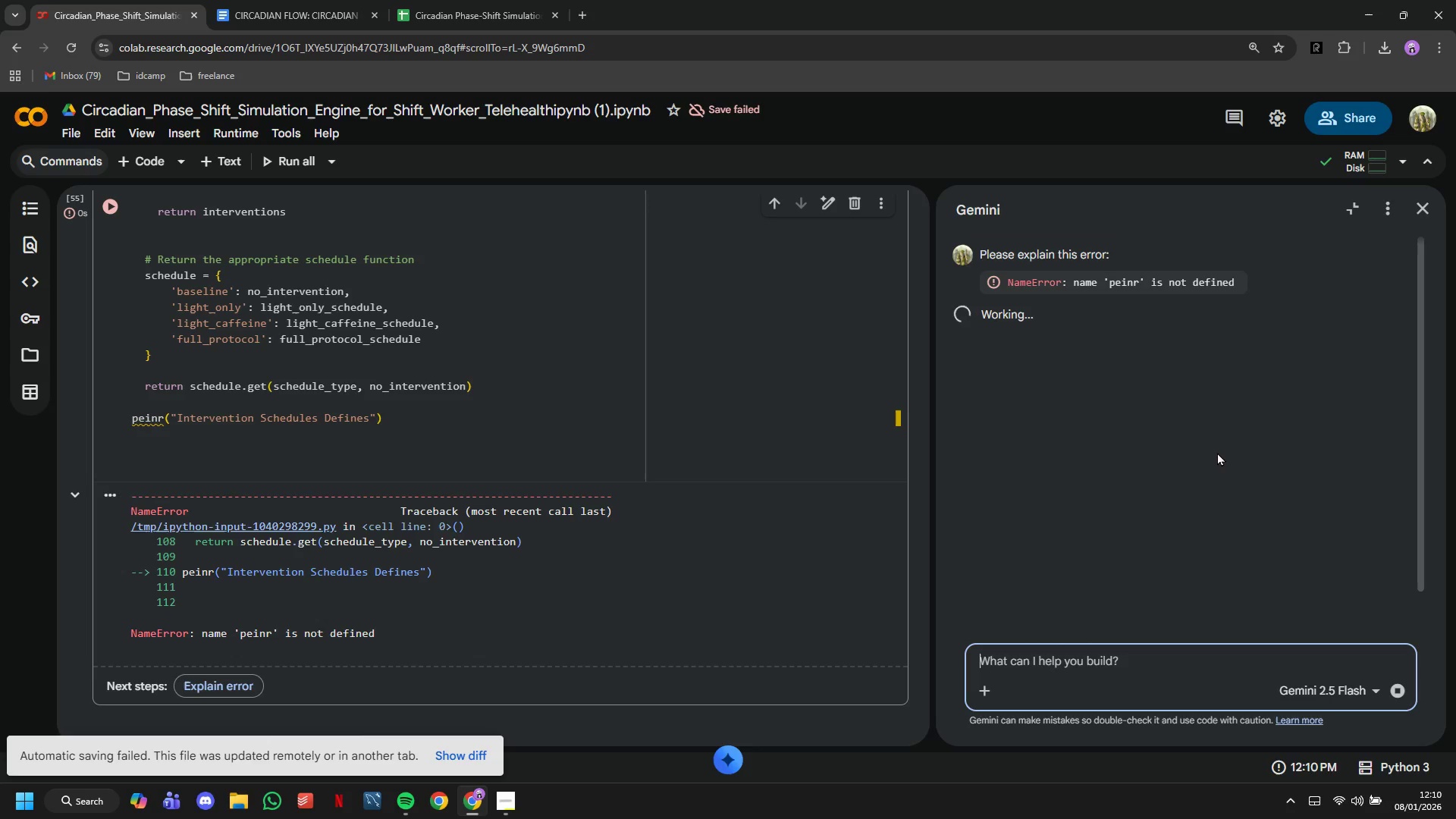 
wait(15.31)
 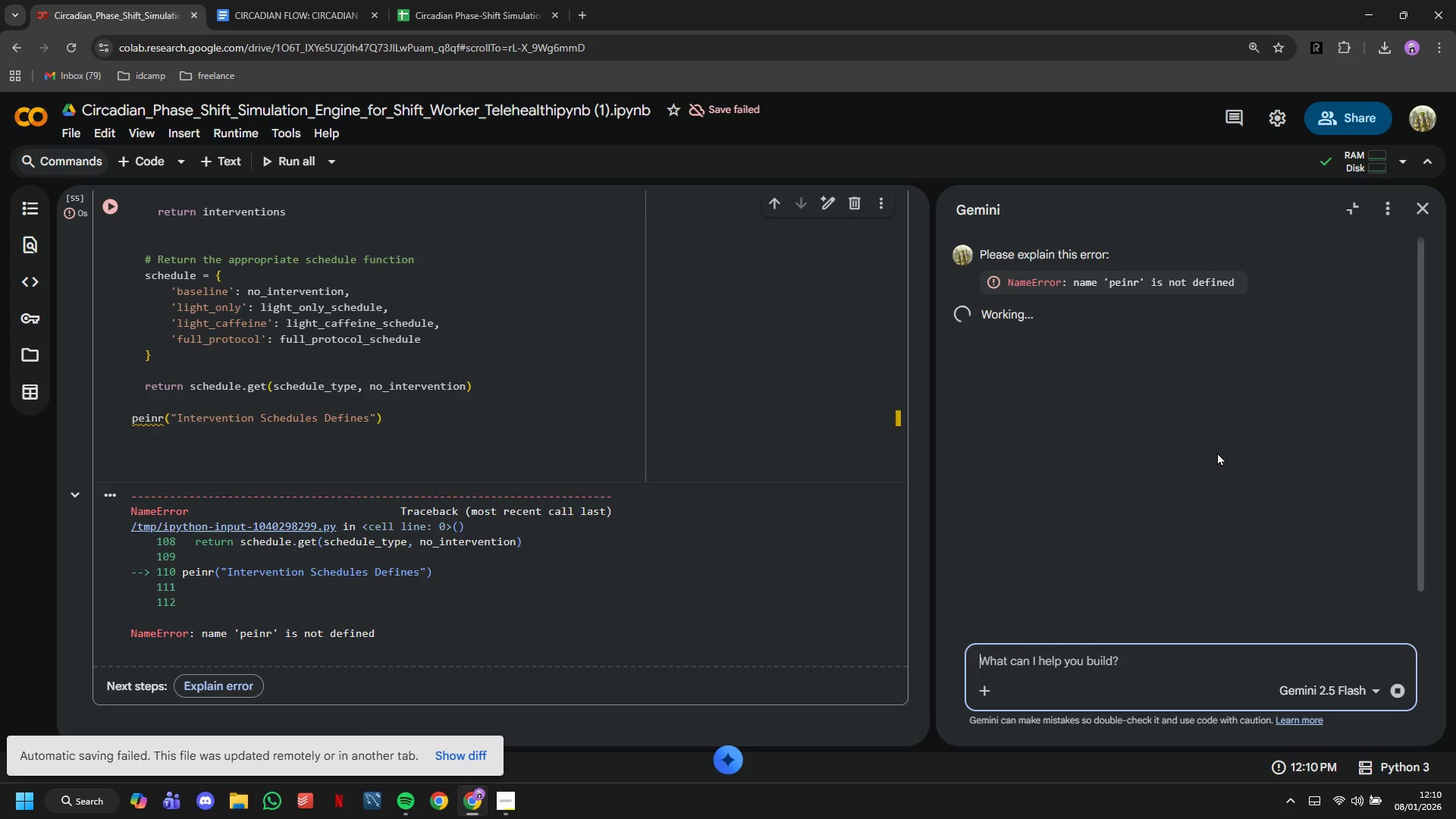 
left_click([1040, 626])
 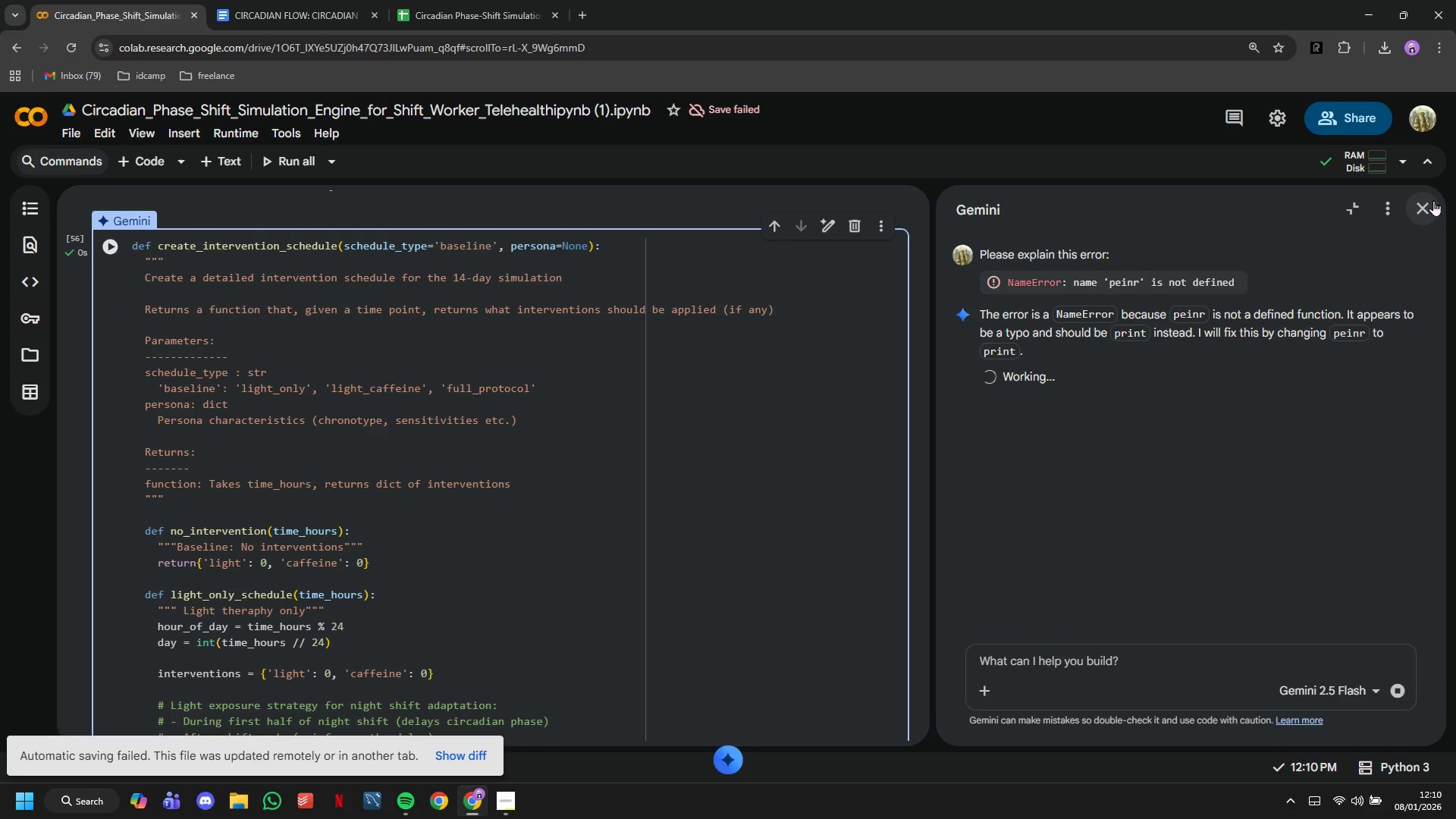 
scroll: coordinate [215, 409], scroll_direction: down, amount: 20.0
 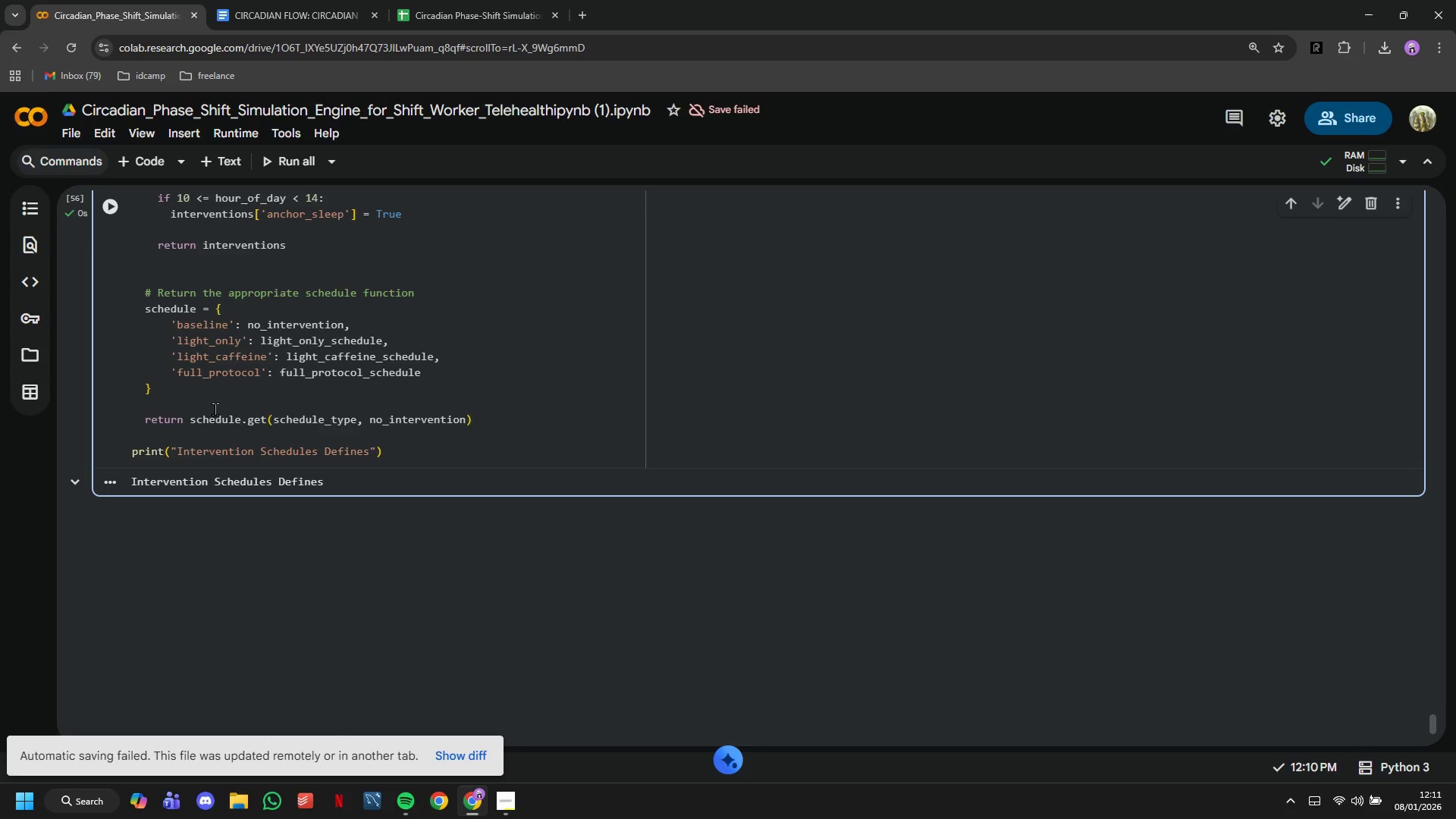 
wait(32.38)
 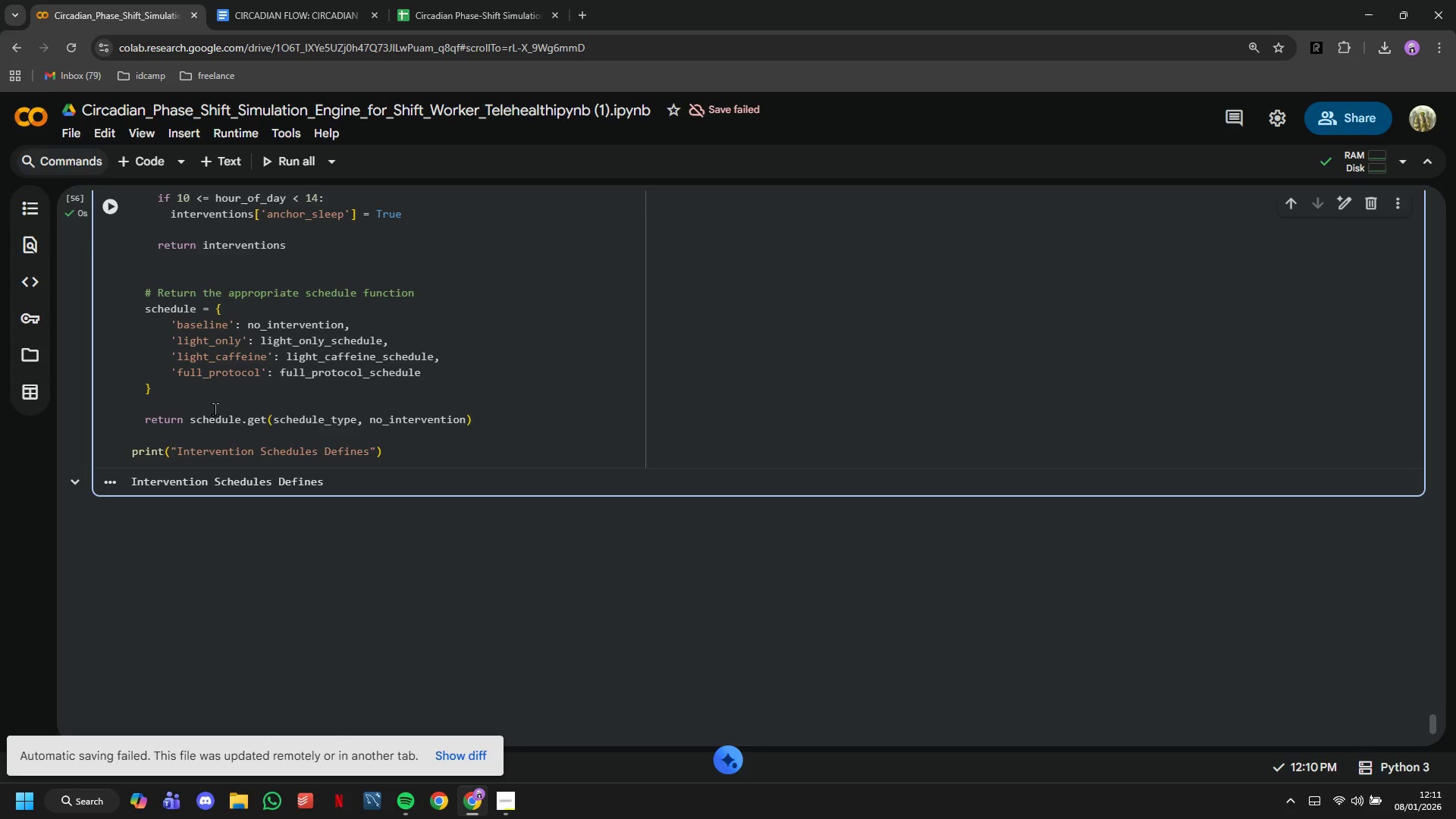 
left_click([424, 458])
 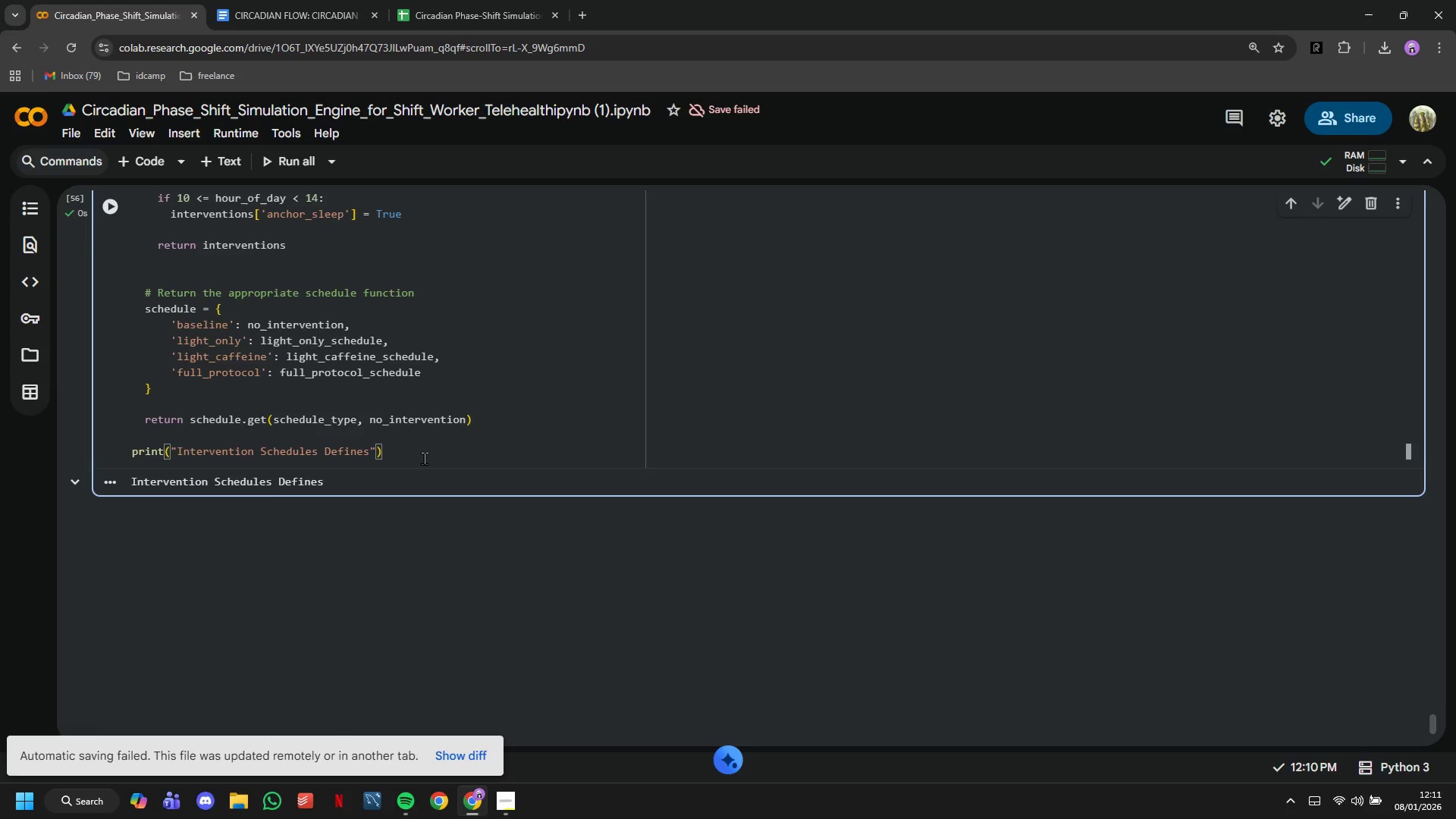 
key(Enter)
 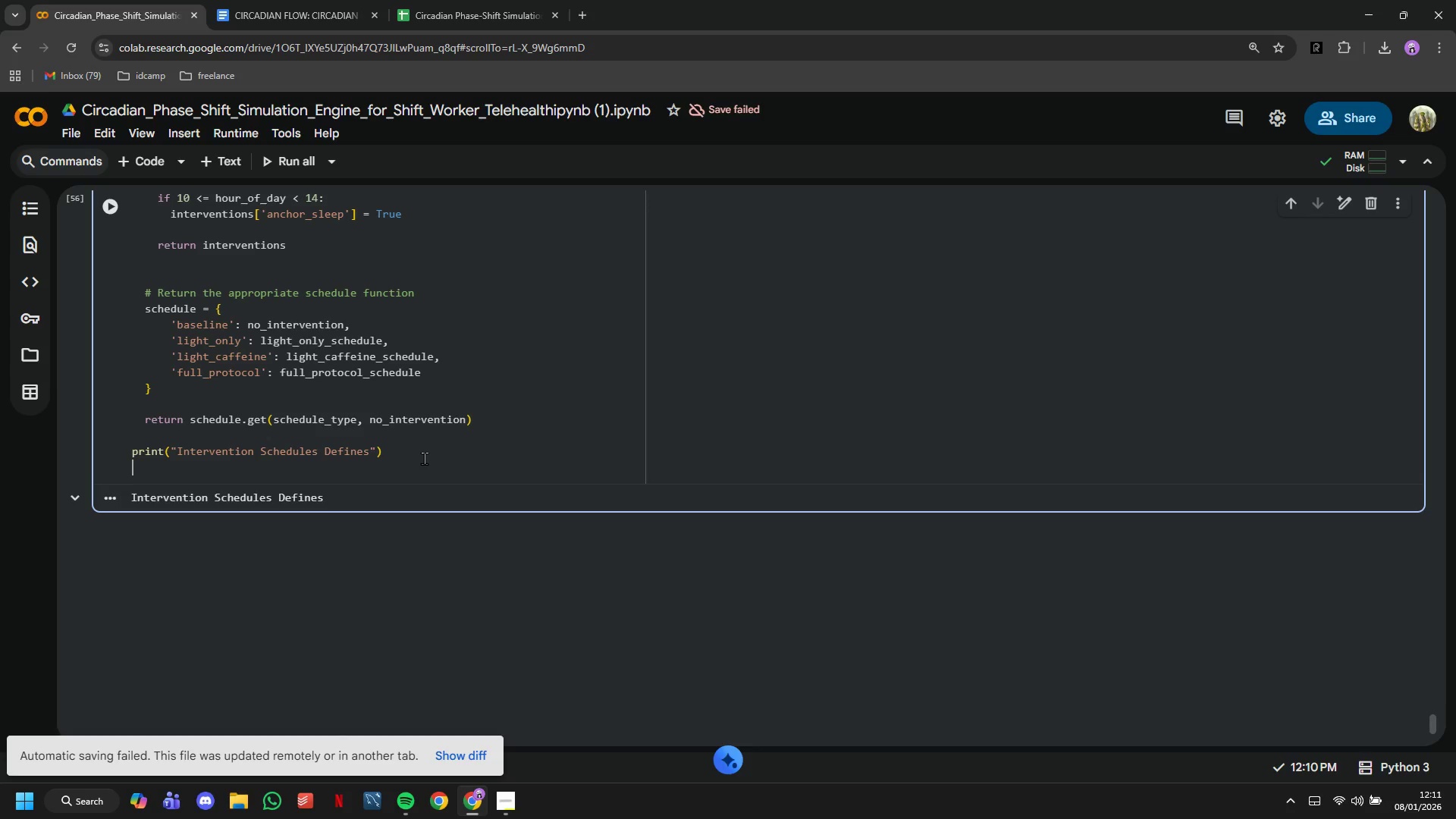 
wait(12.27)
 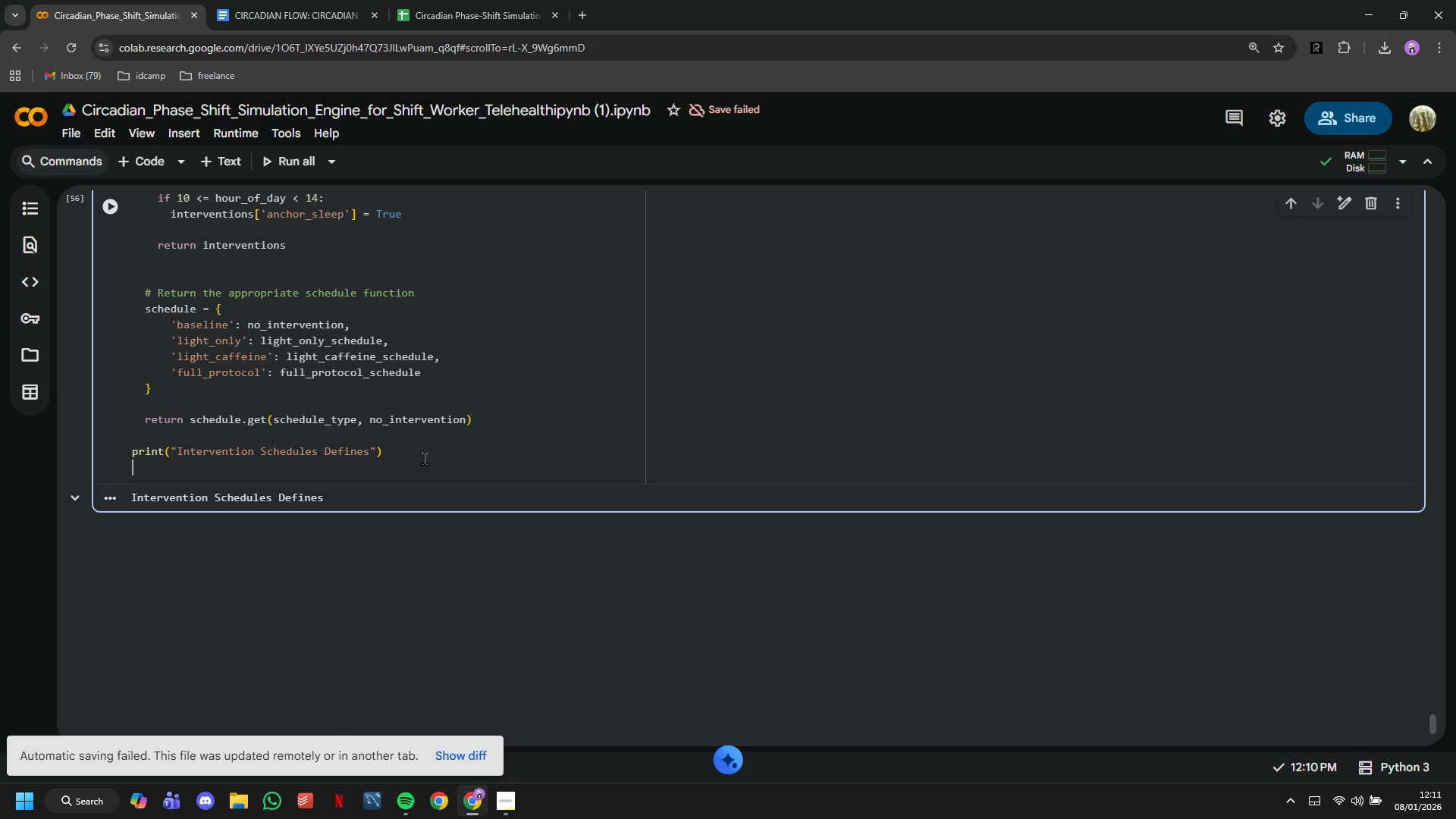 
key(Backspace)
 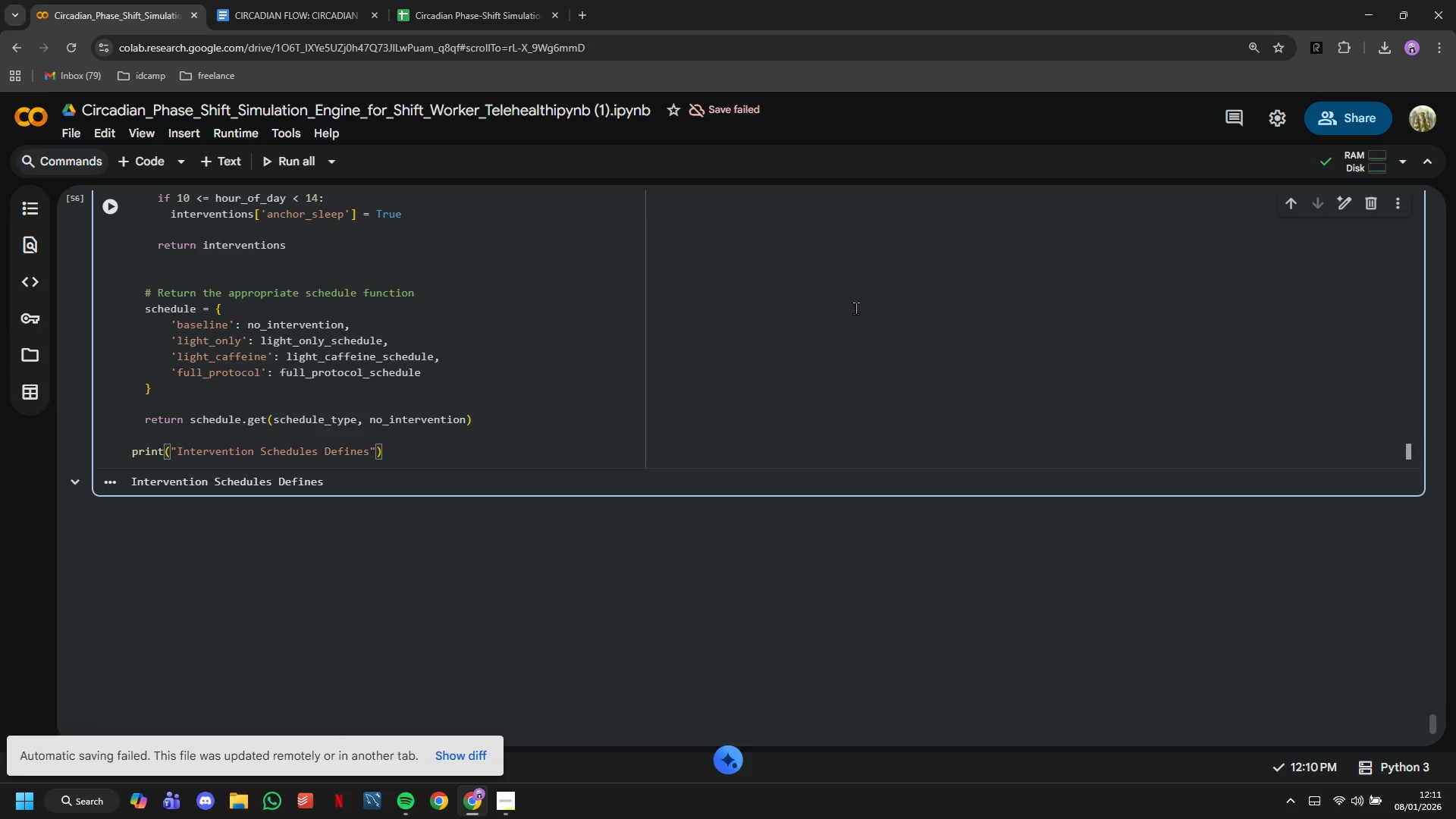 
wait(21.56)
 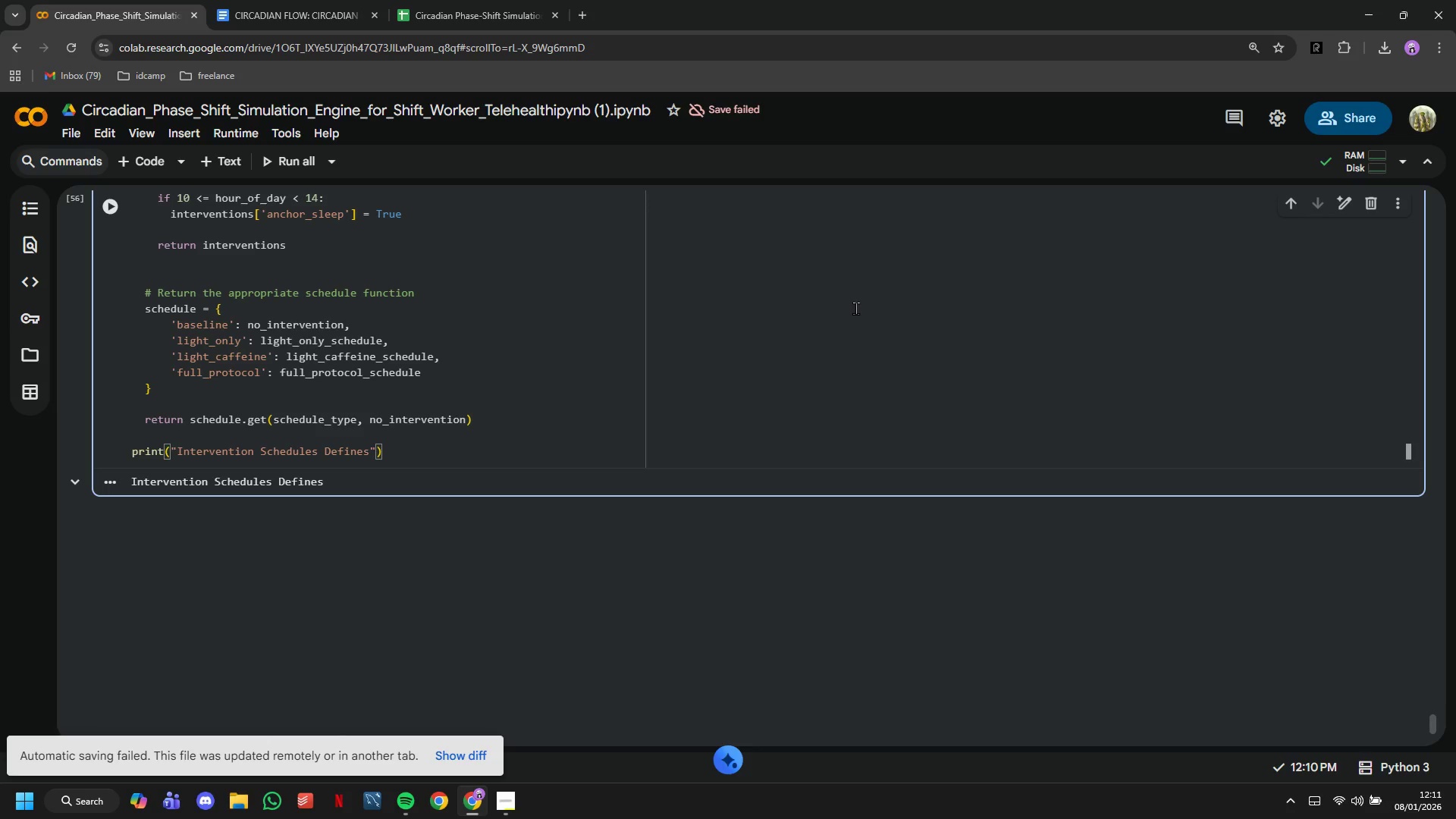 
left_click([234, 169])
 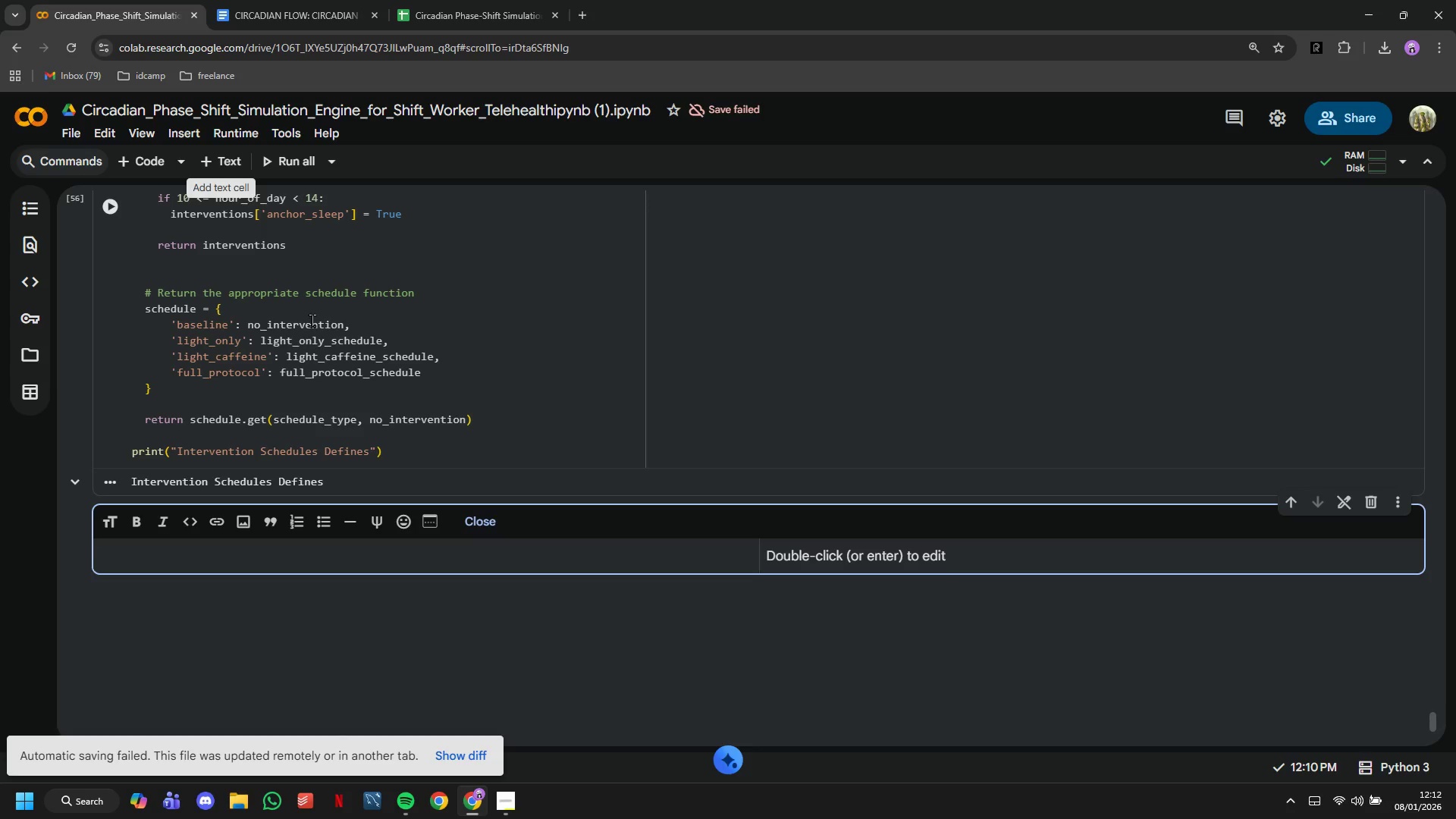 
type(## Running Our Fisr)
key(Backspace)
key(Backspace)
type(rst  Complete Simulation)
 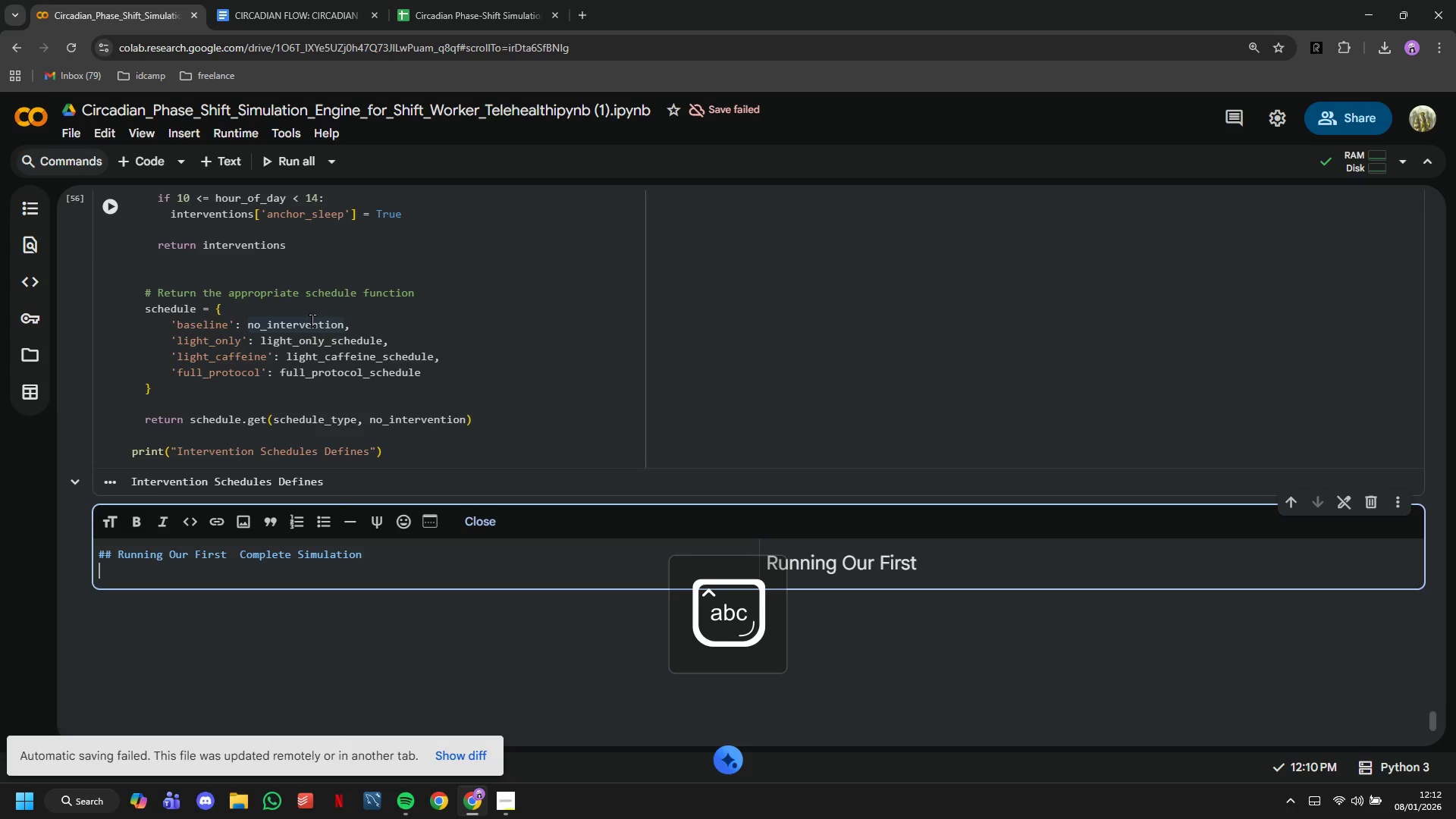 
key(Enter)
 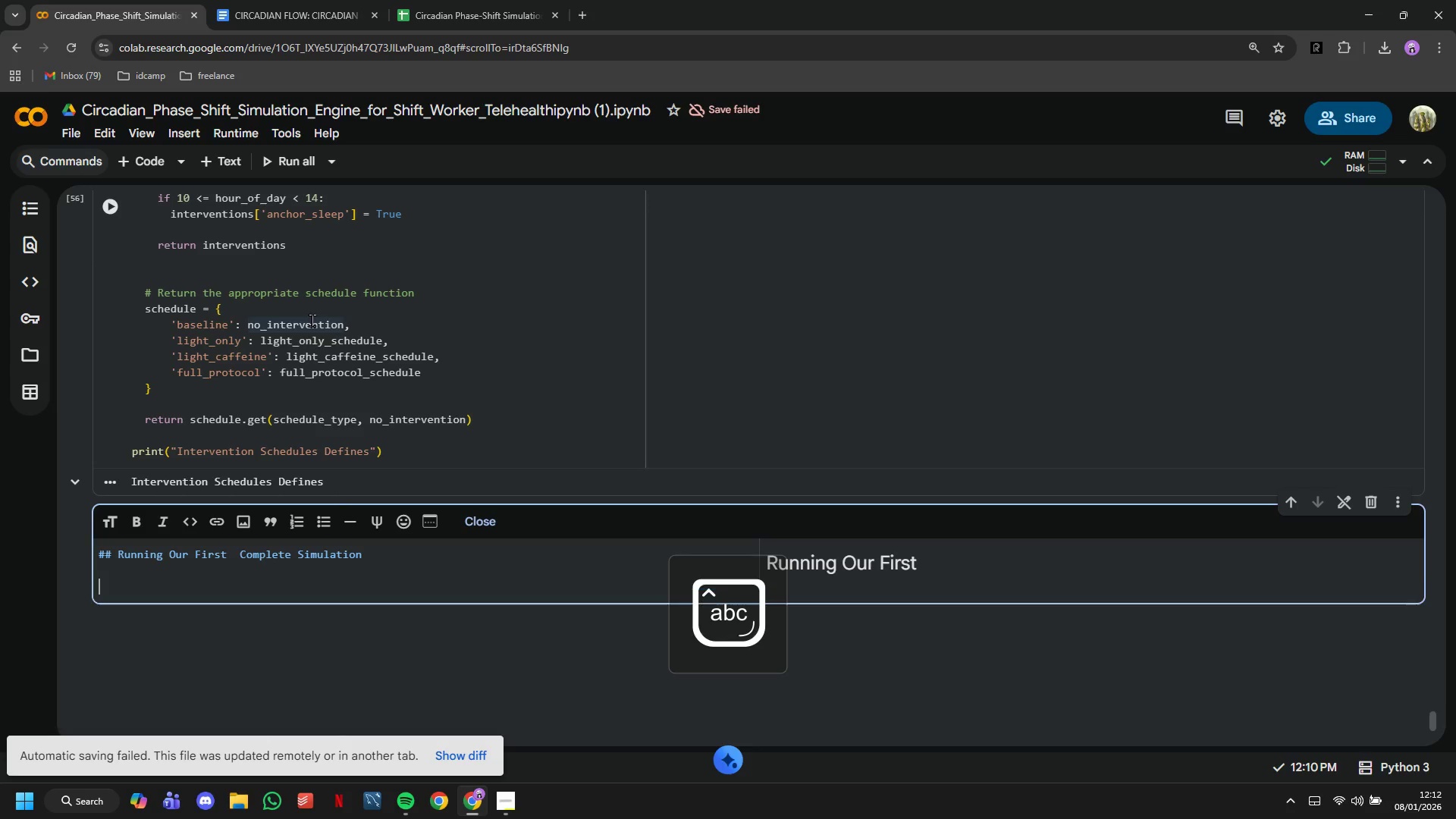 
key(Enter)
 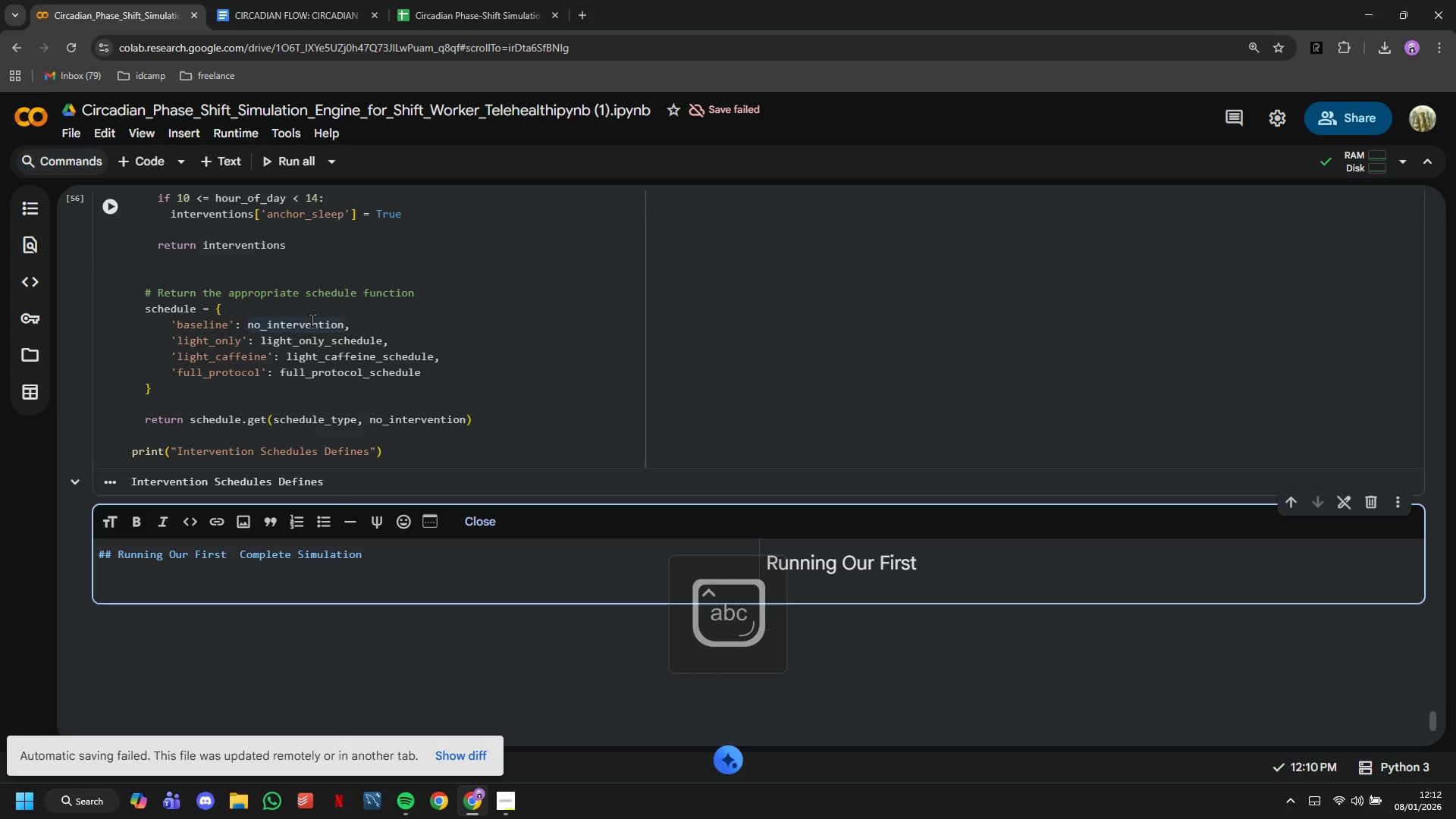 
type(Now let' )
key(Backspace)
type(s put everything together and run a-full 14 day simulation for one persoa)
key(Backspace)
type(na.)
 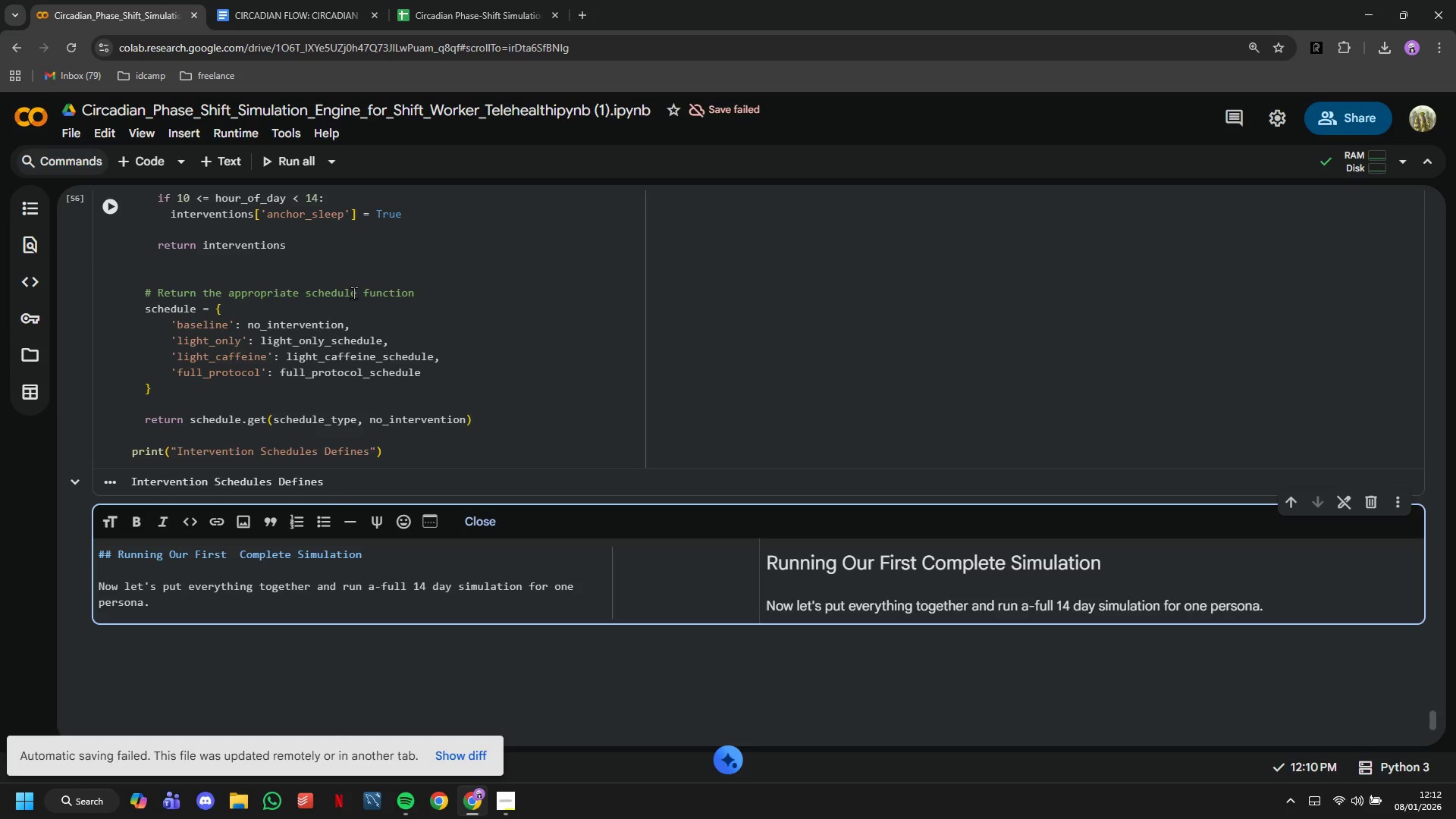 
wait(16.66)
 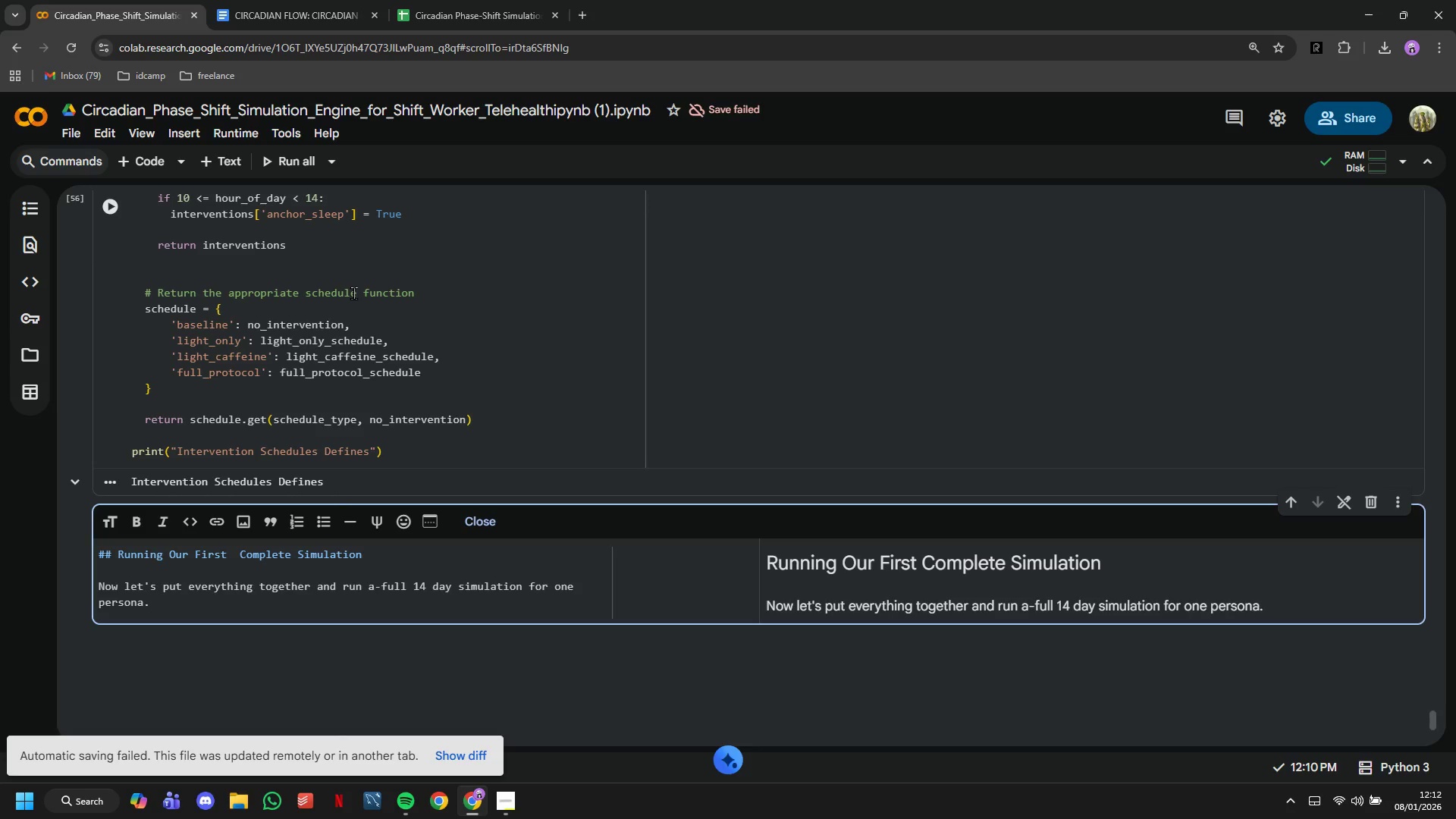 
type( We'll simulate a night)
 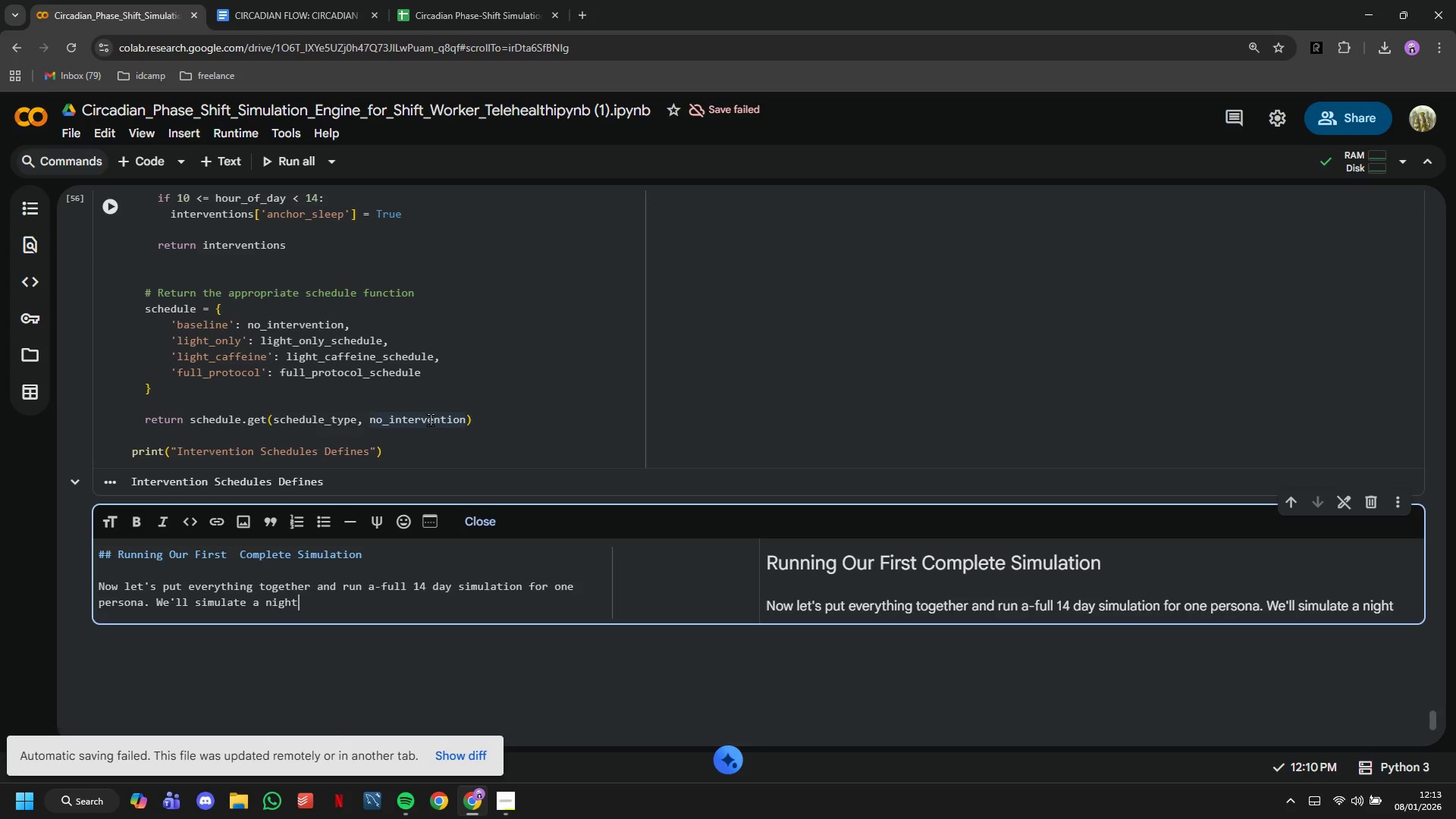 
wait(6.62)
 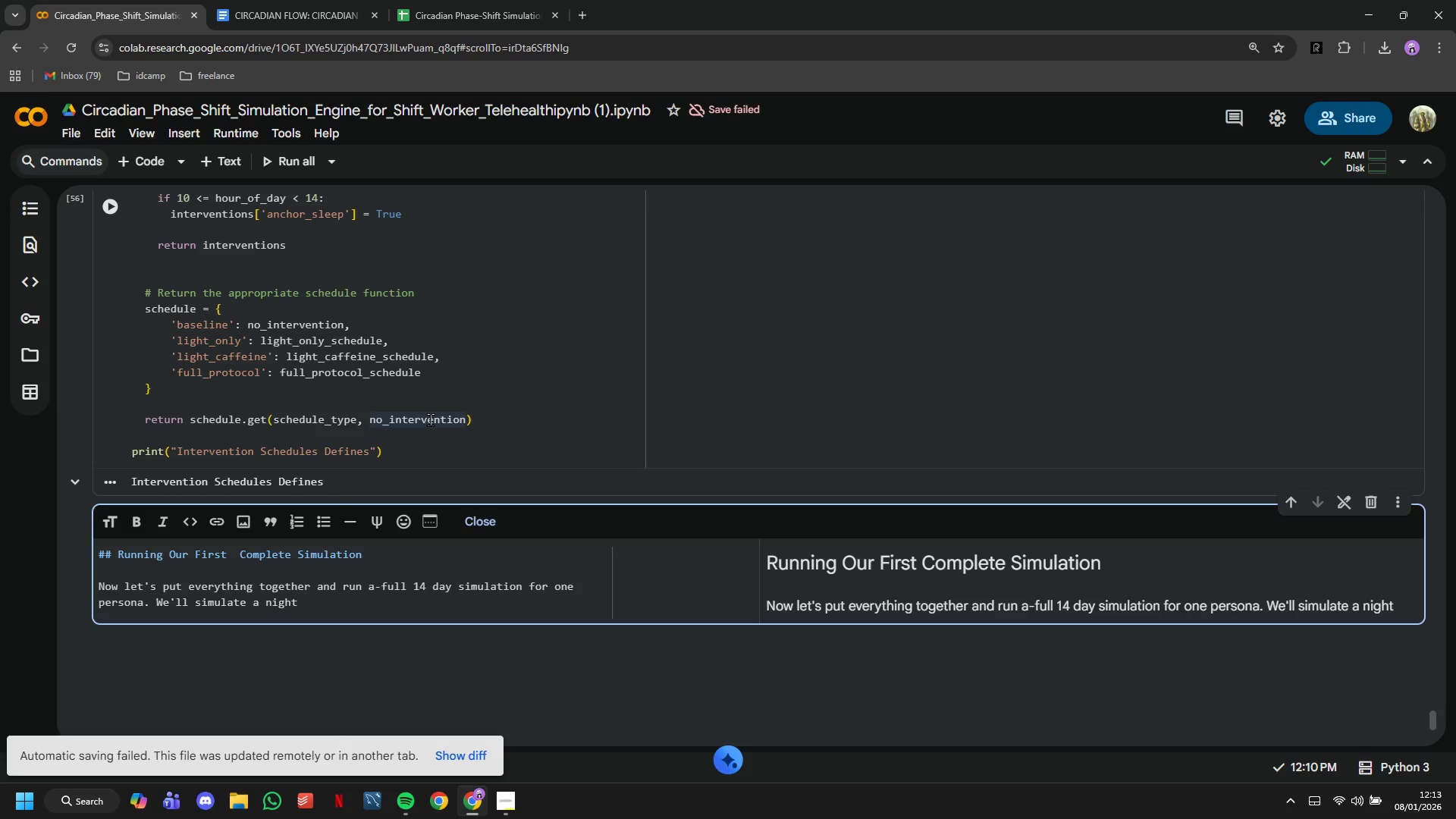 
type(-shift worker going )
 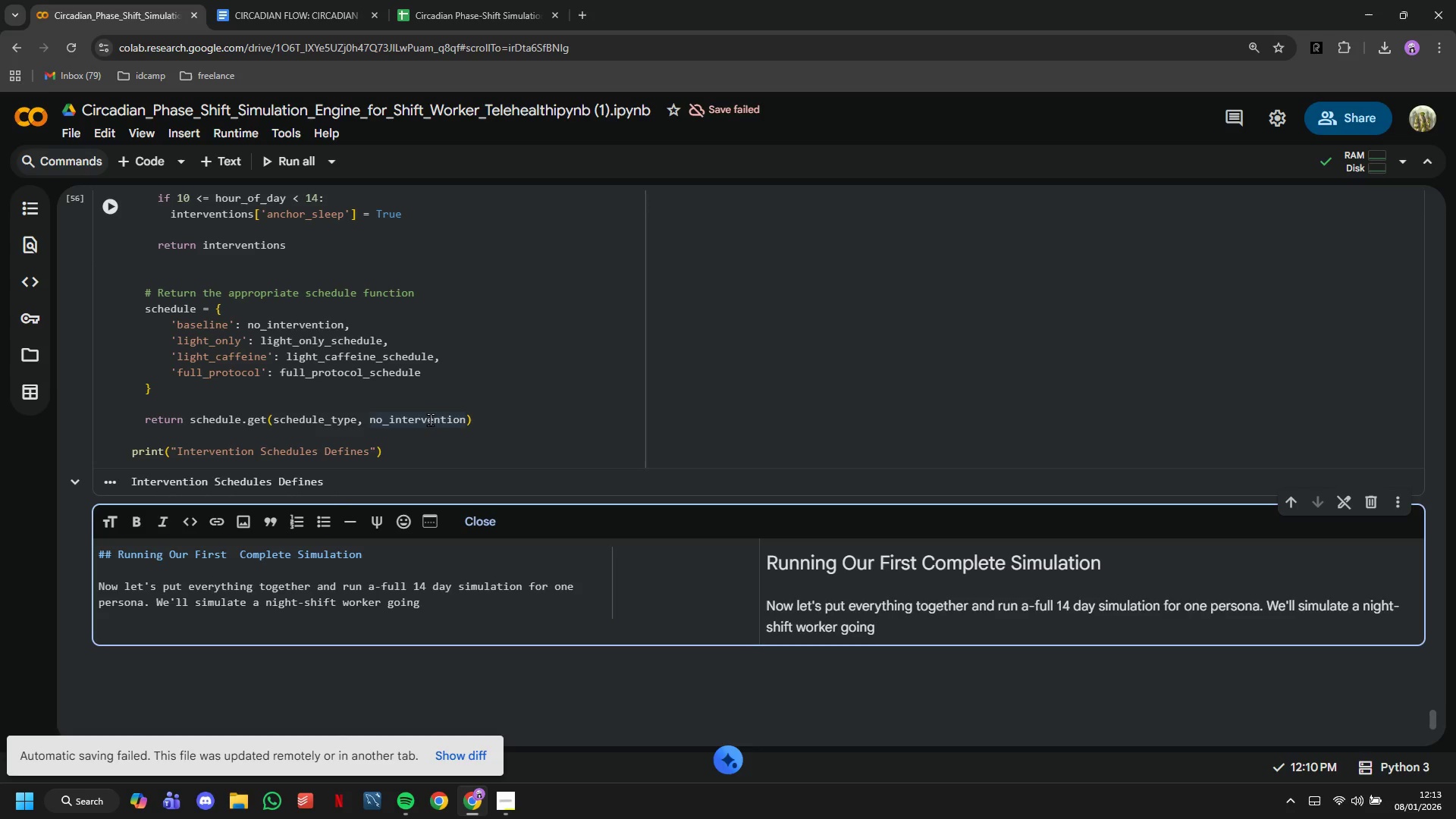 
wait(8.77)
 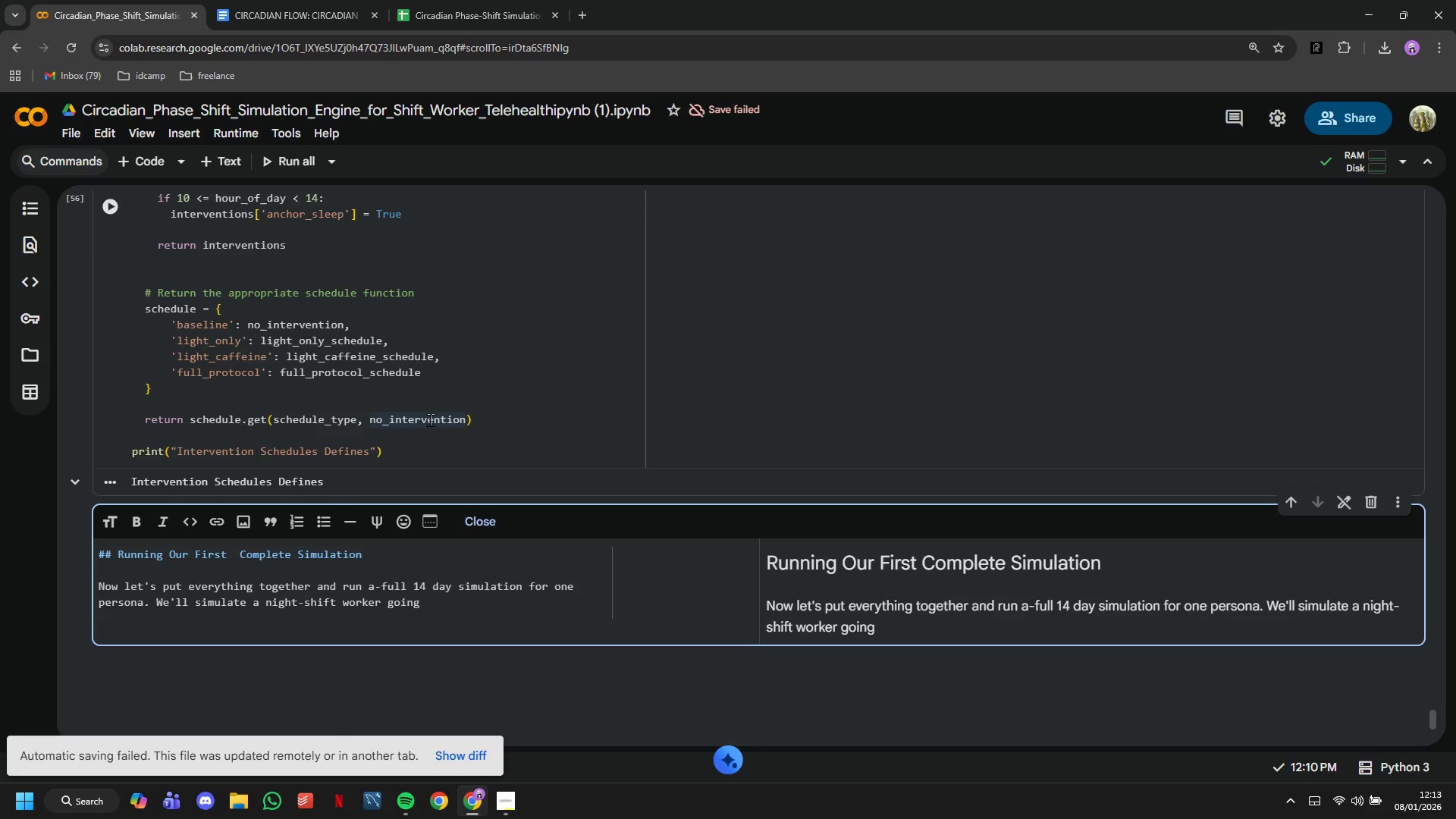 
type(through two weeks of night shifts and see how their alertness changes over time.)
 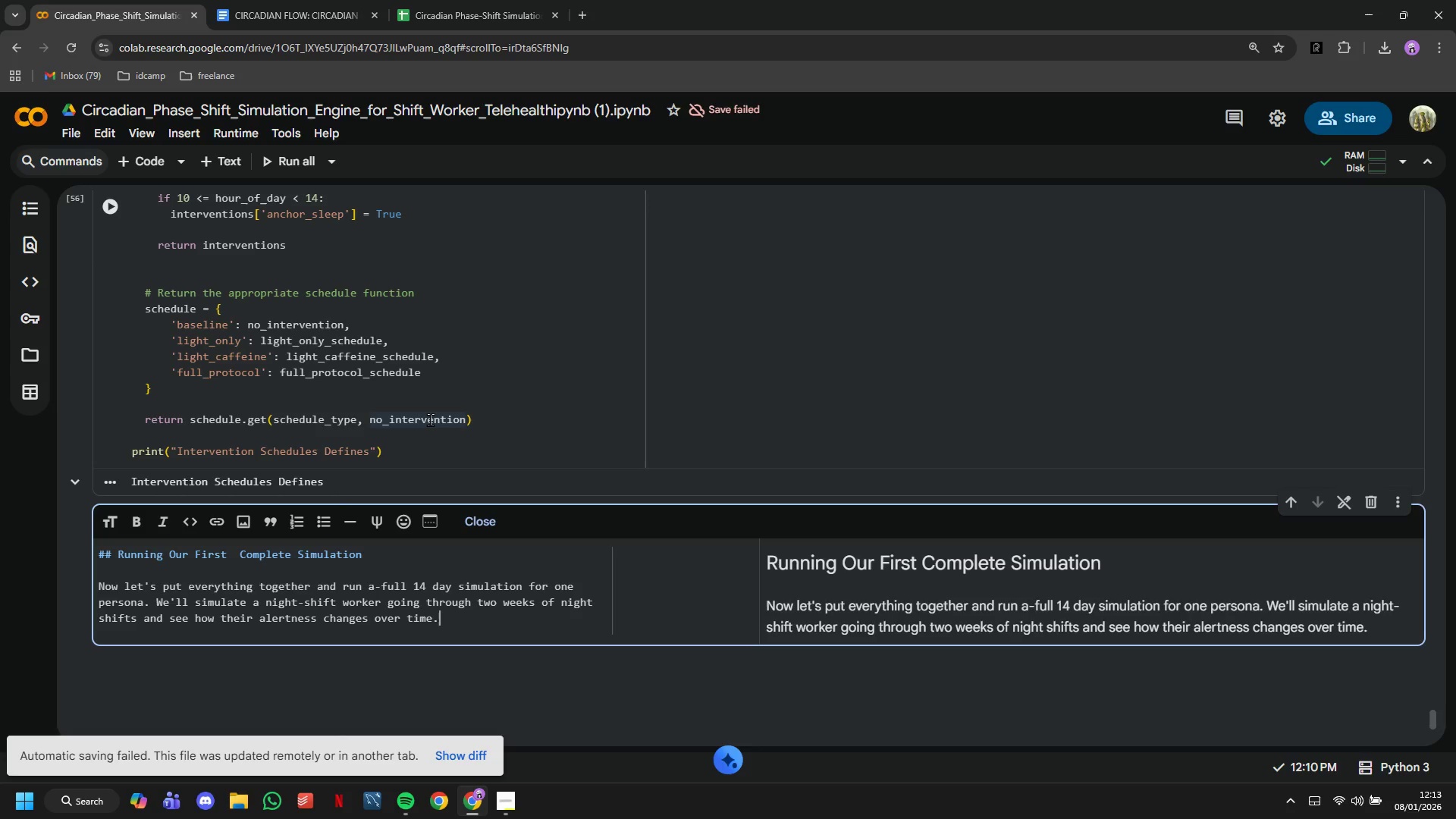 
wait(19.05)
 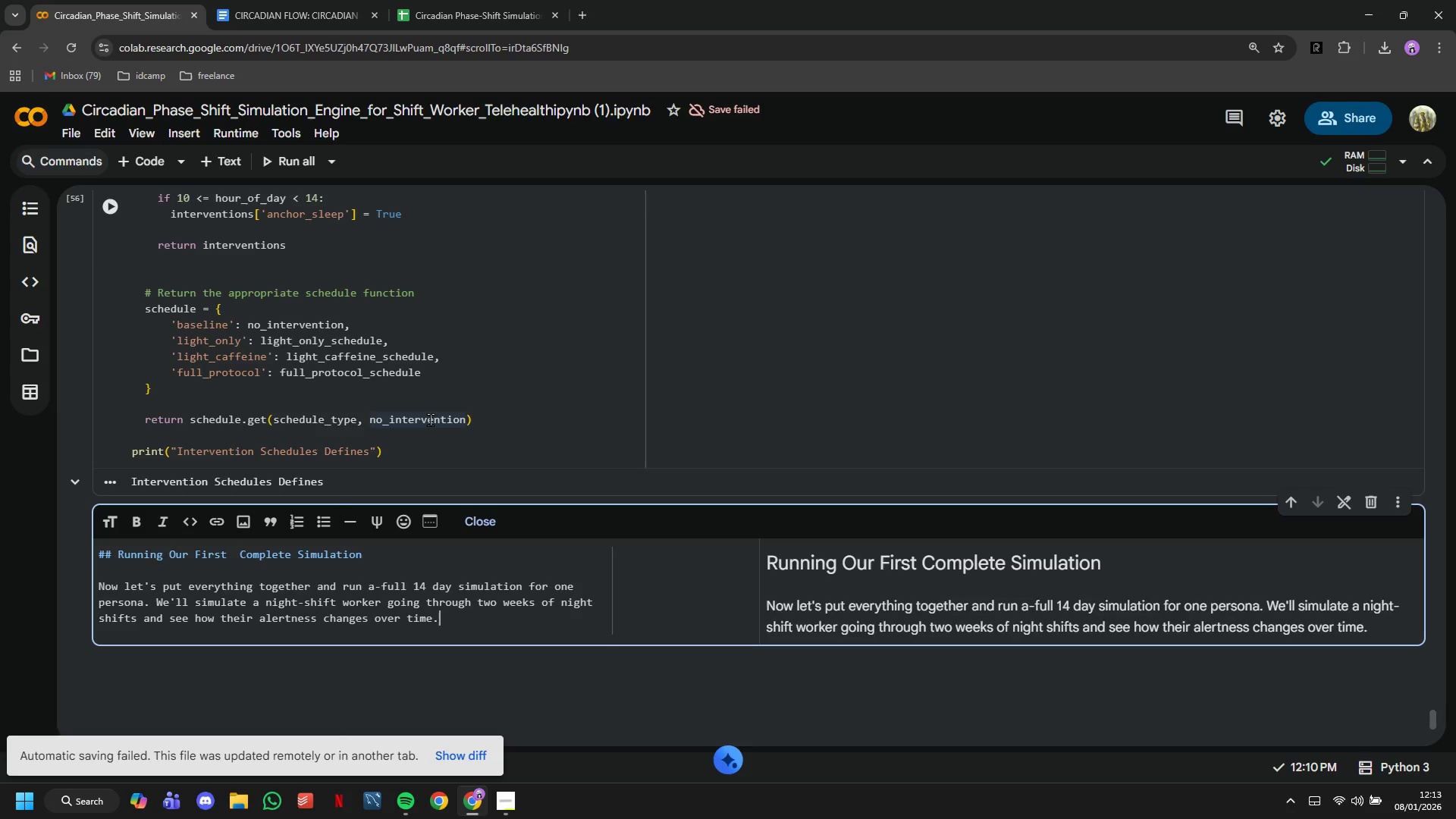 
key(Enter)
 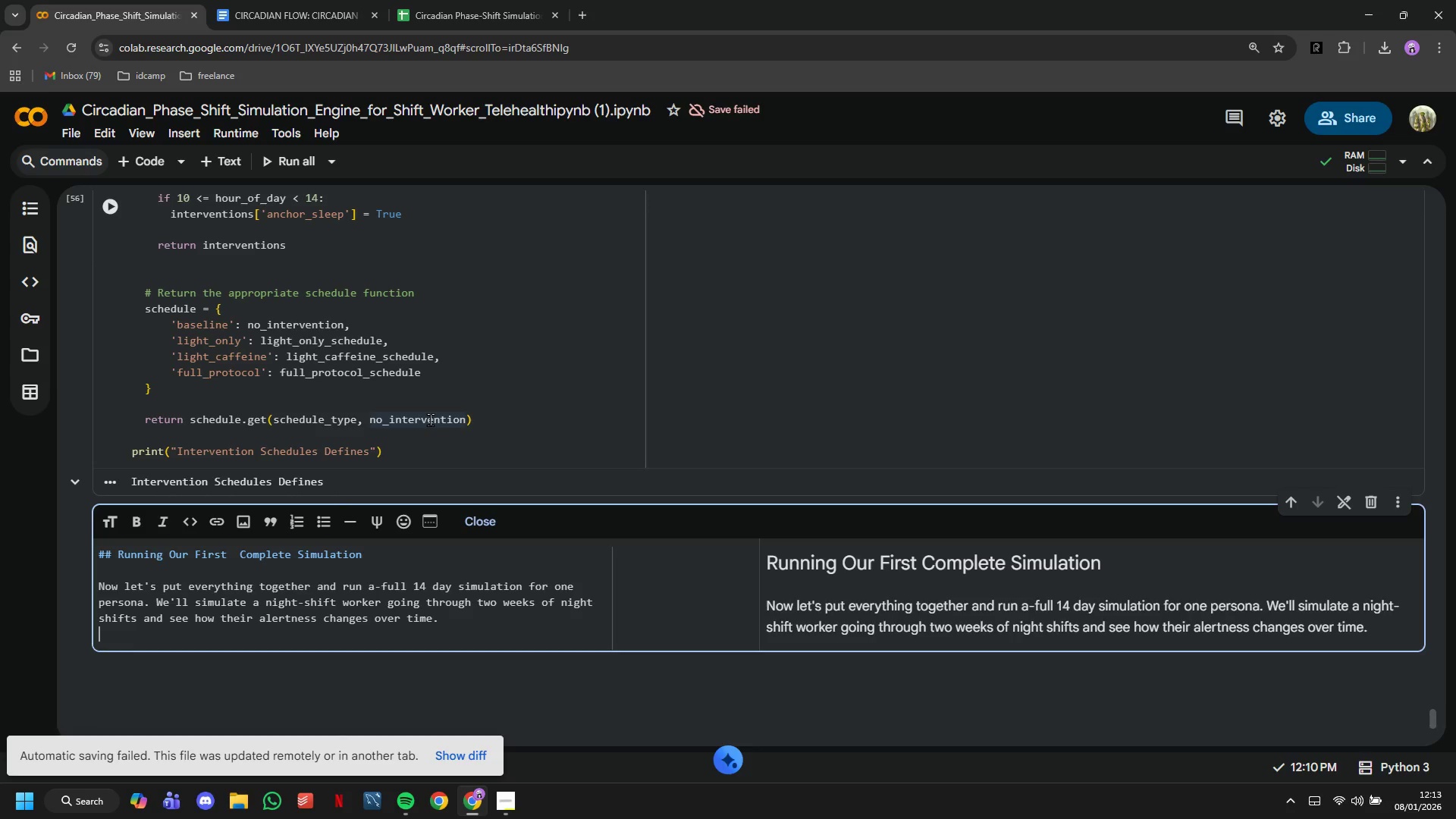 
key(Enter)
 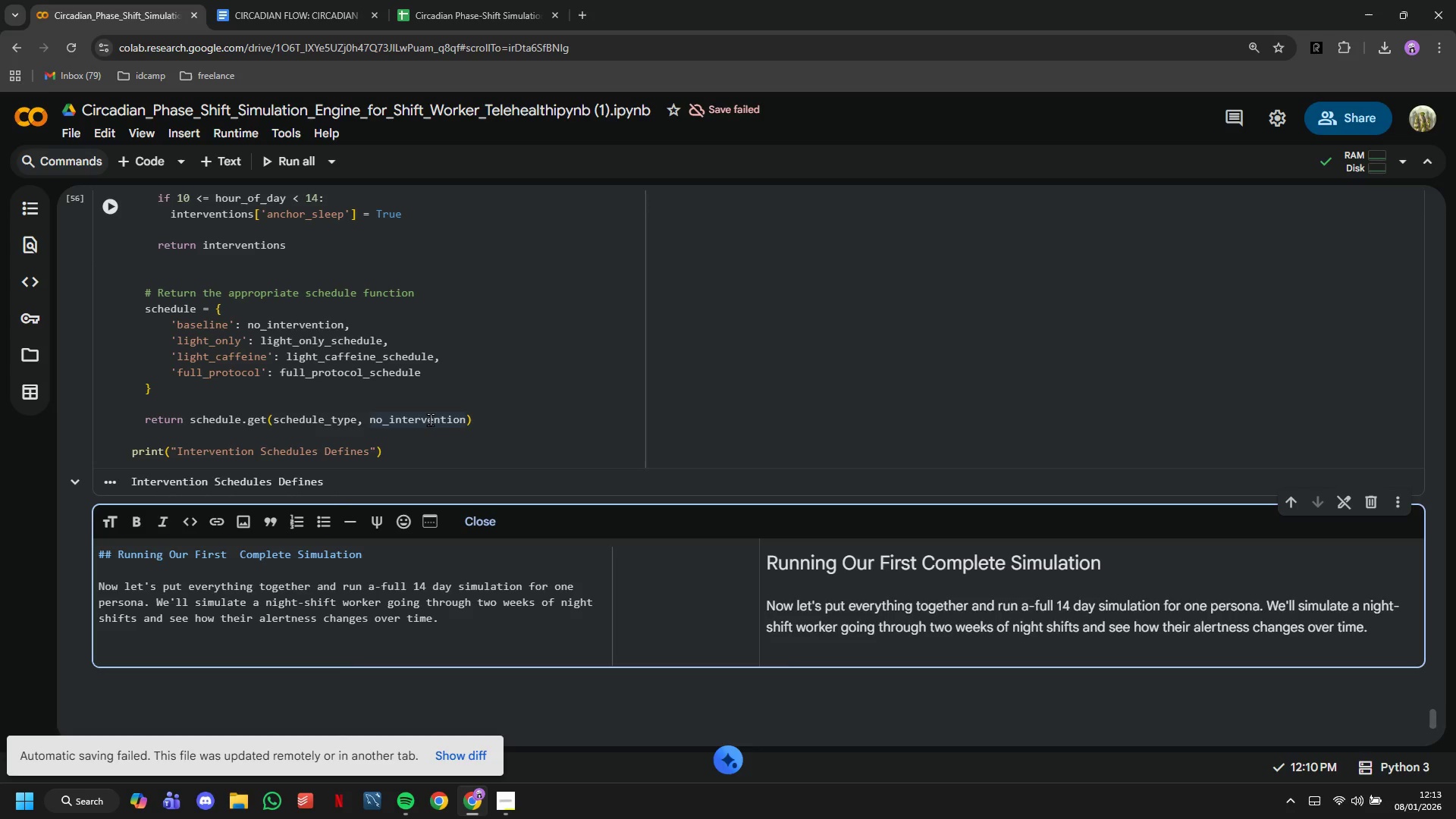 
type(WHAT WE'RE SIMULATING)
 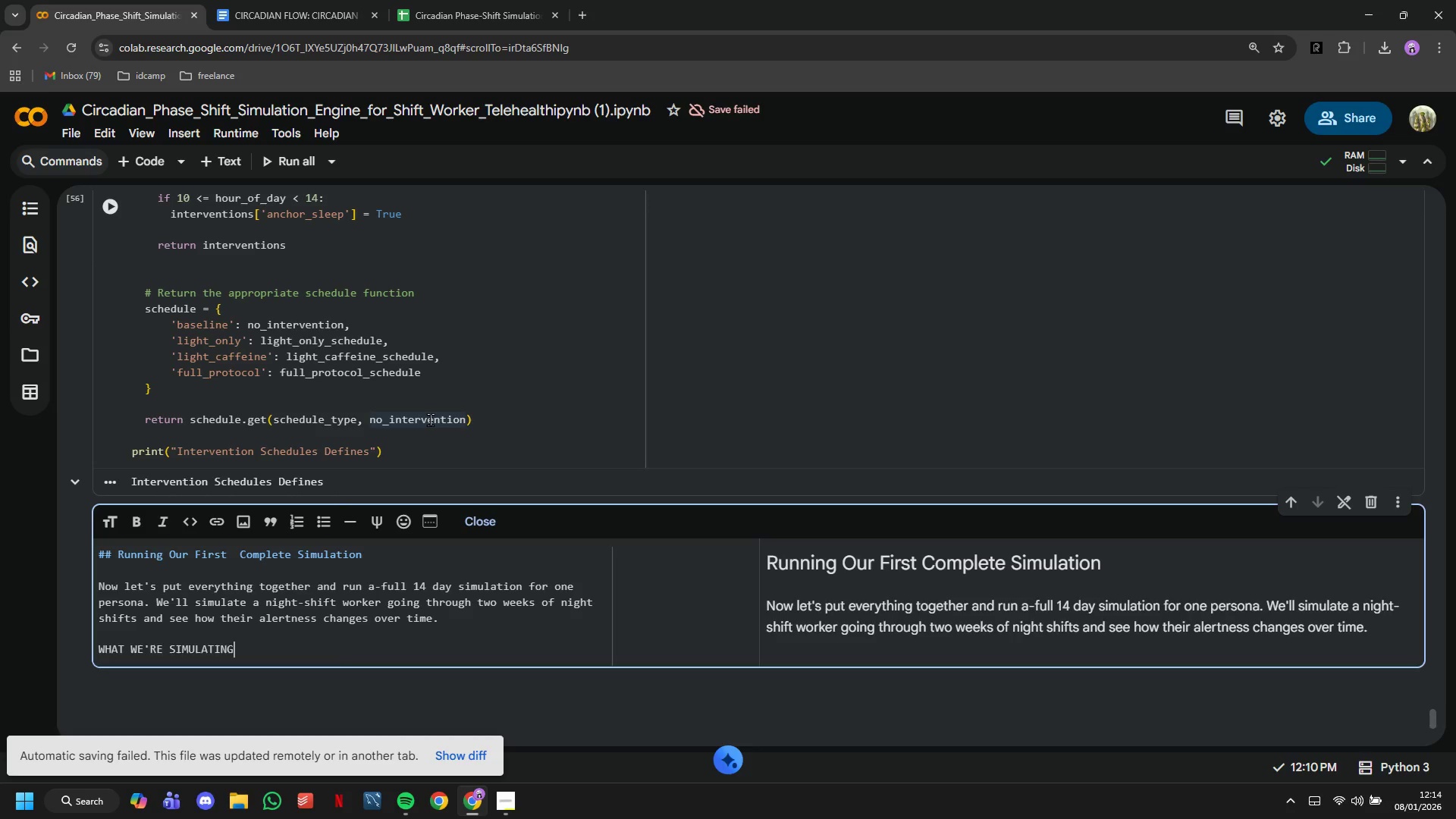 
key(Enter)
 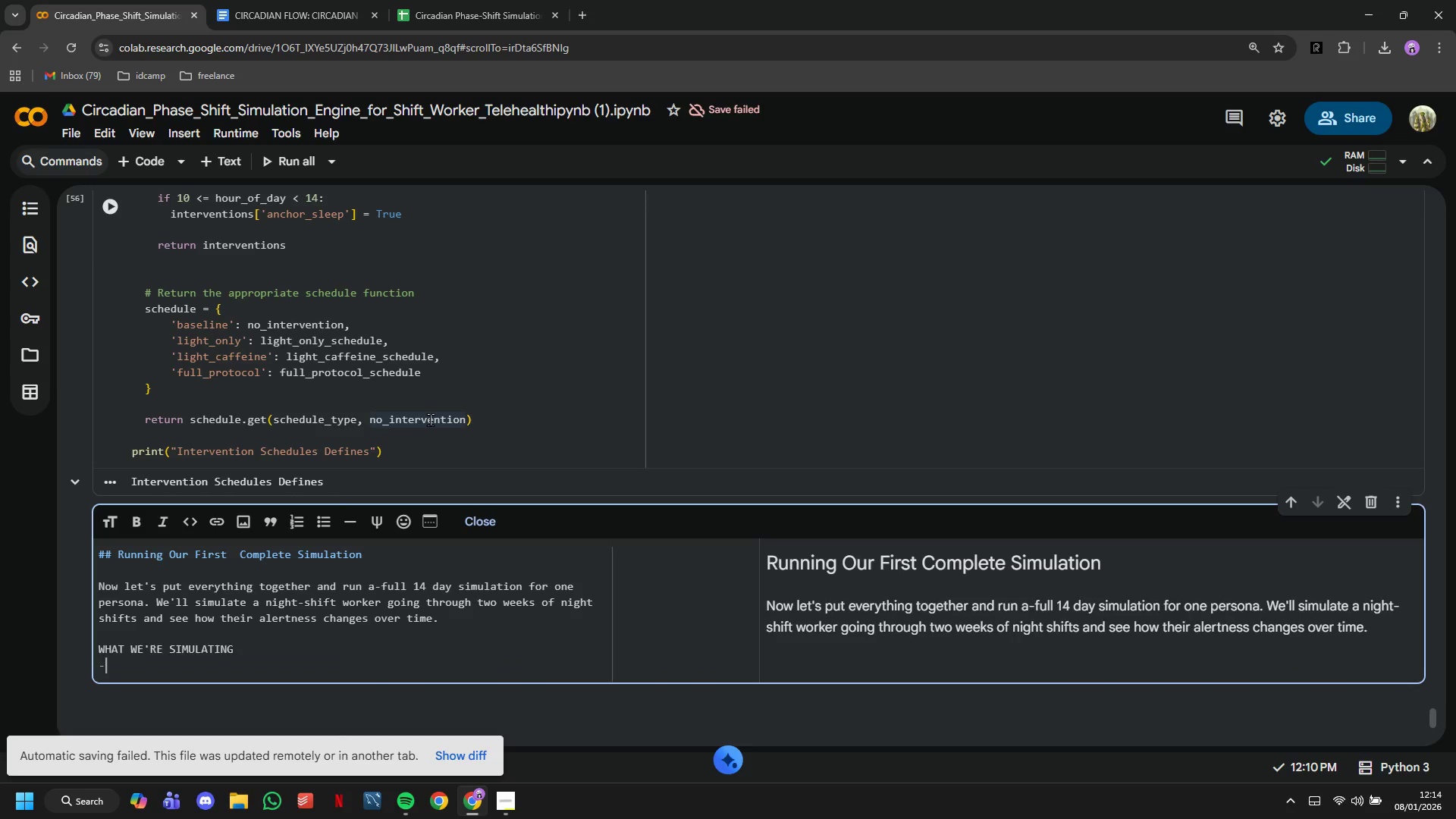 
type(- 14 Consecutive days)
 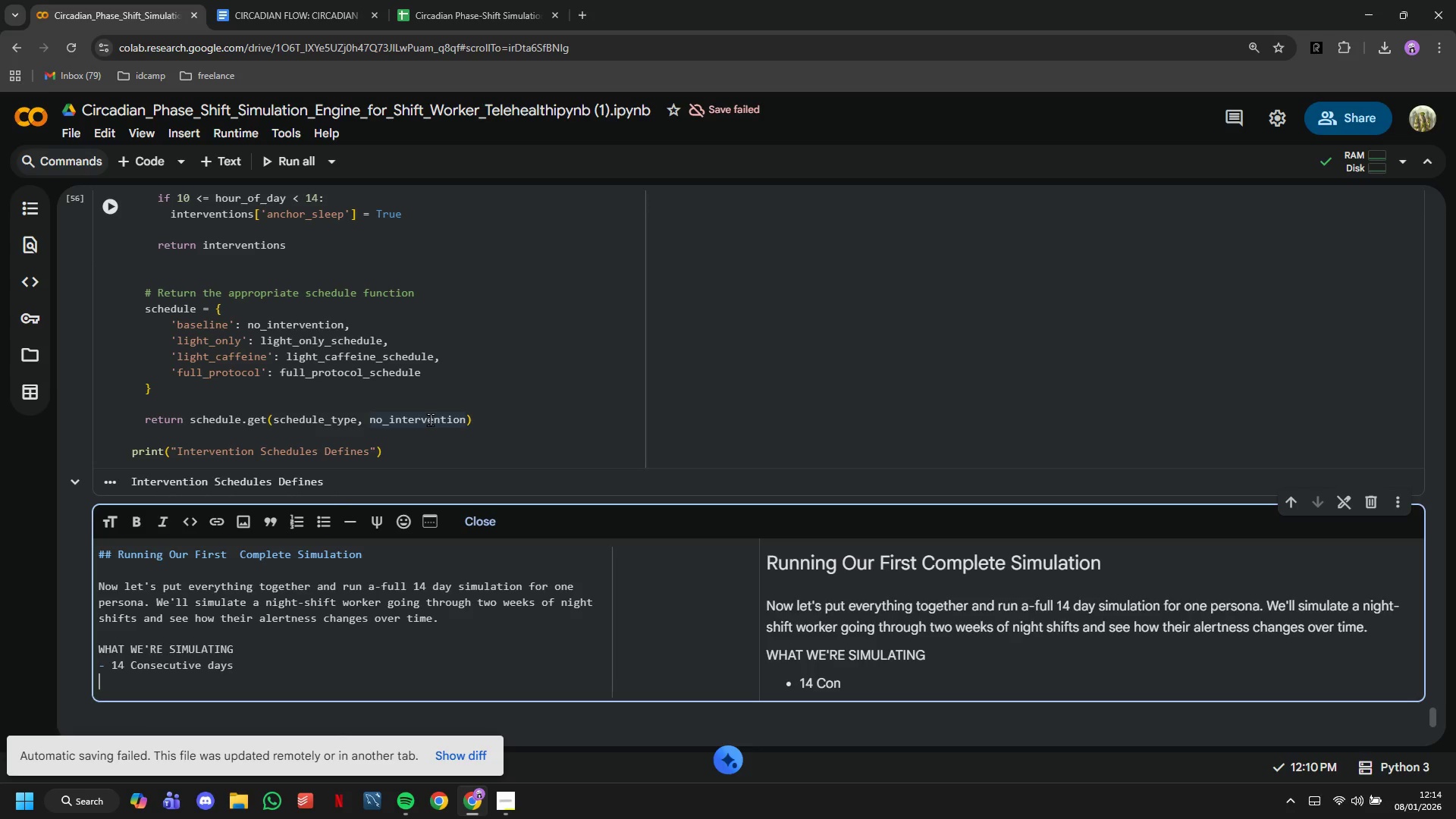 
key(Enter)
 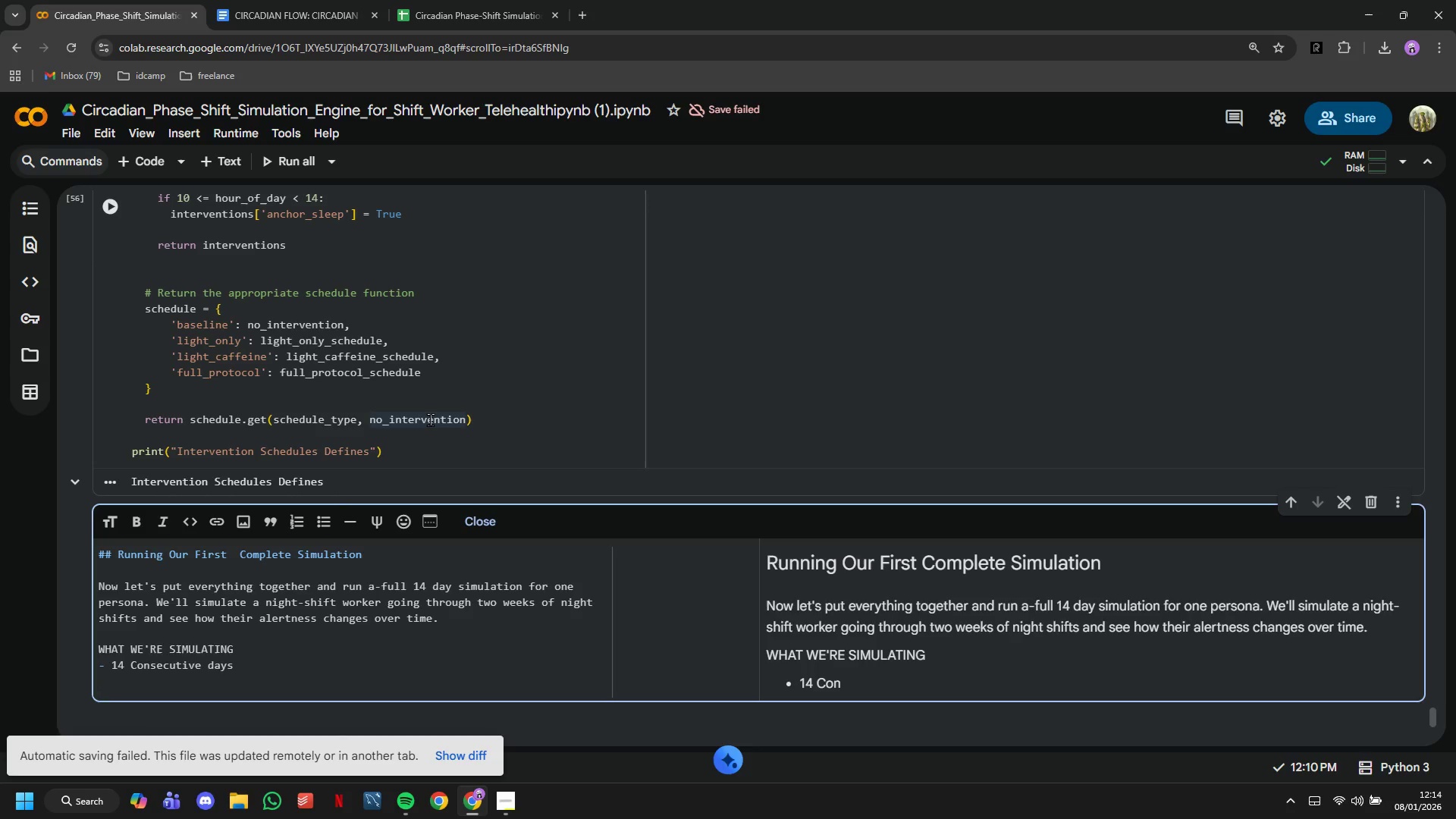 
type(- Night shifts : 7 PM y)
key(Backspace)
type(to 7 AM (12 hours))
 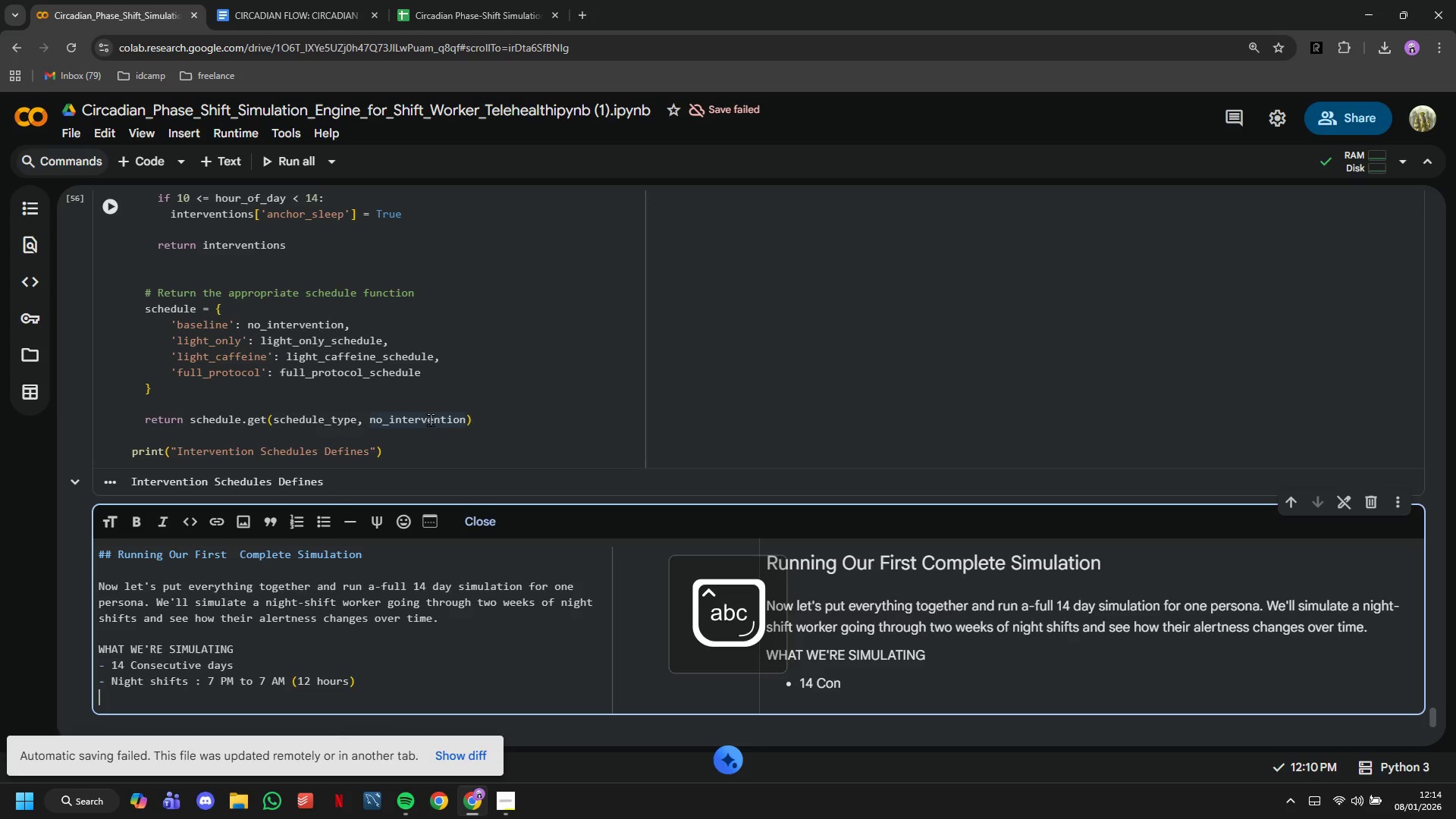 
 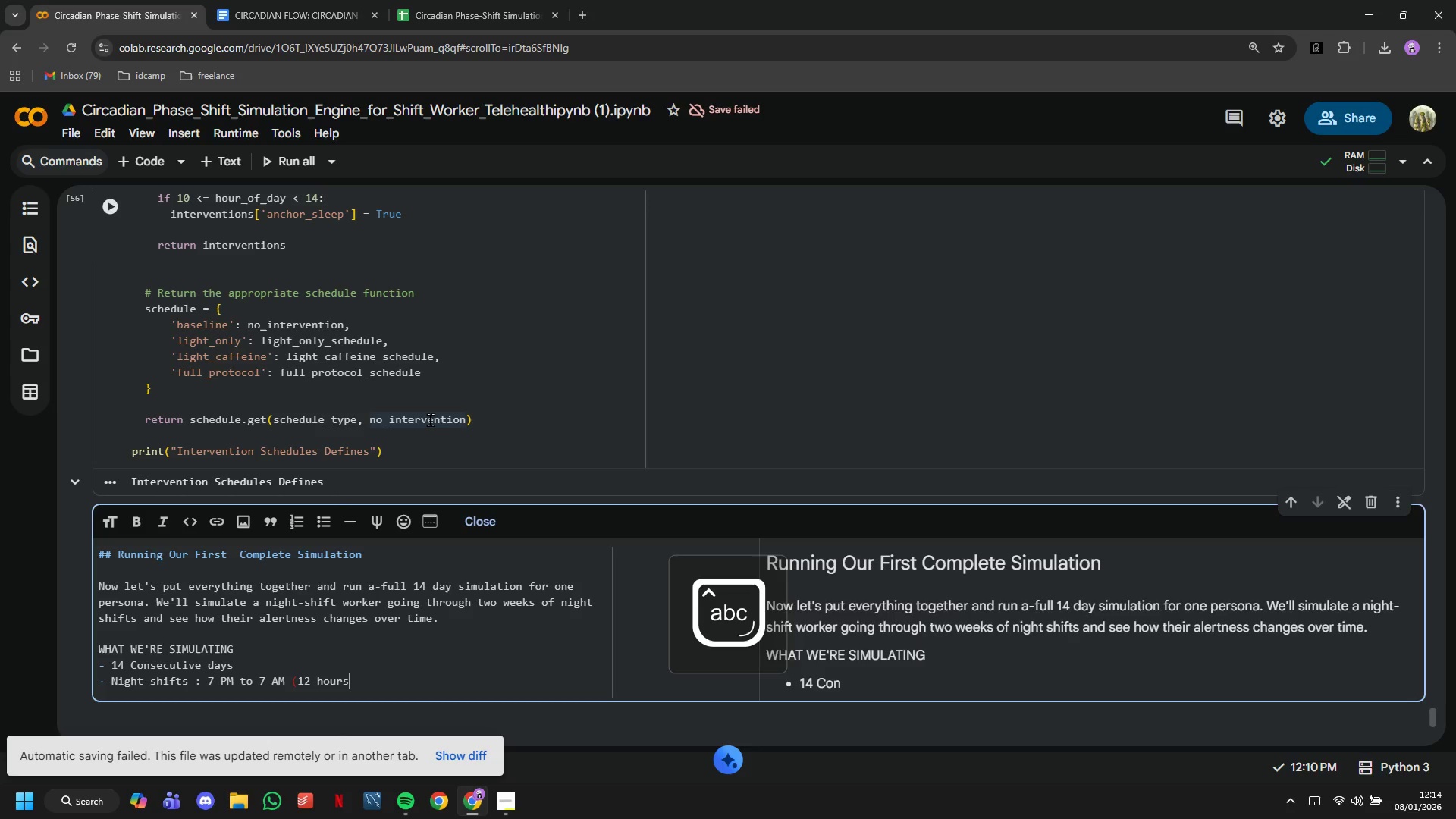 
key(Enter)
 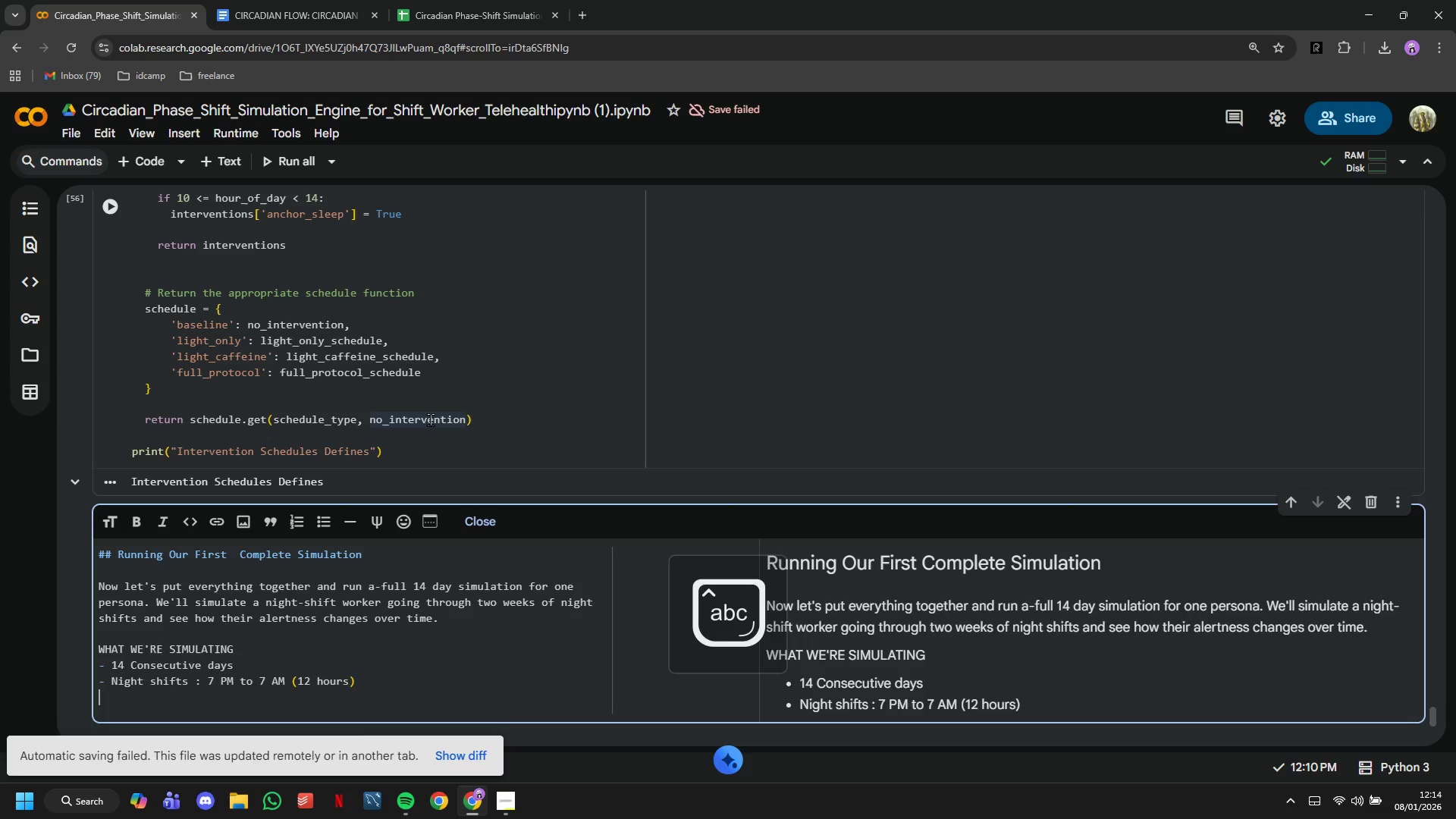 
type(- Sleep schedule: 8 AM to 4 PM (T)
key(Backspace)
type(trying to get 8 hours)\)
 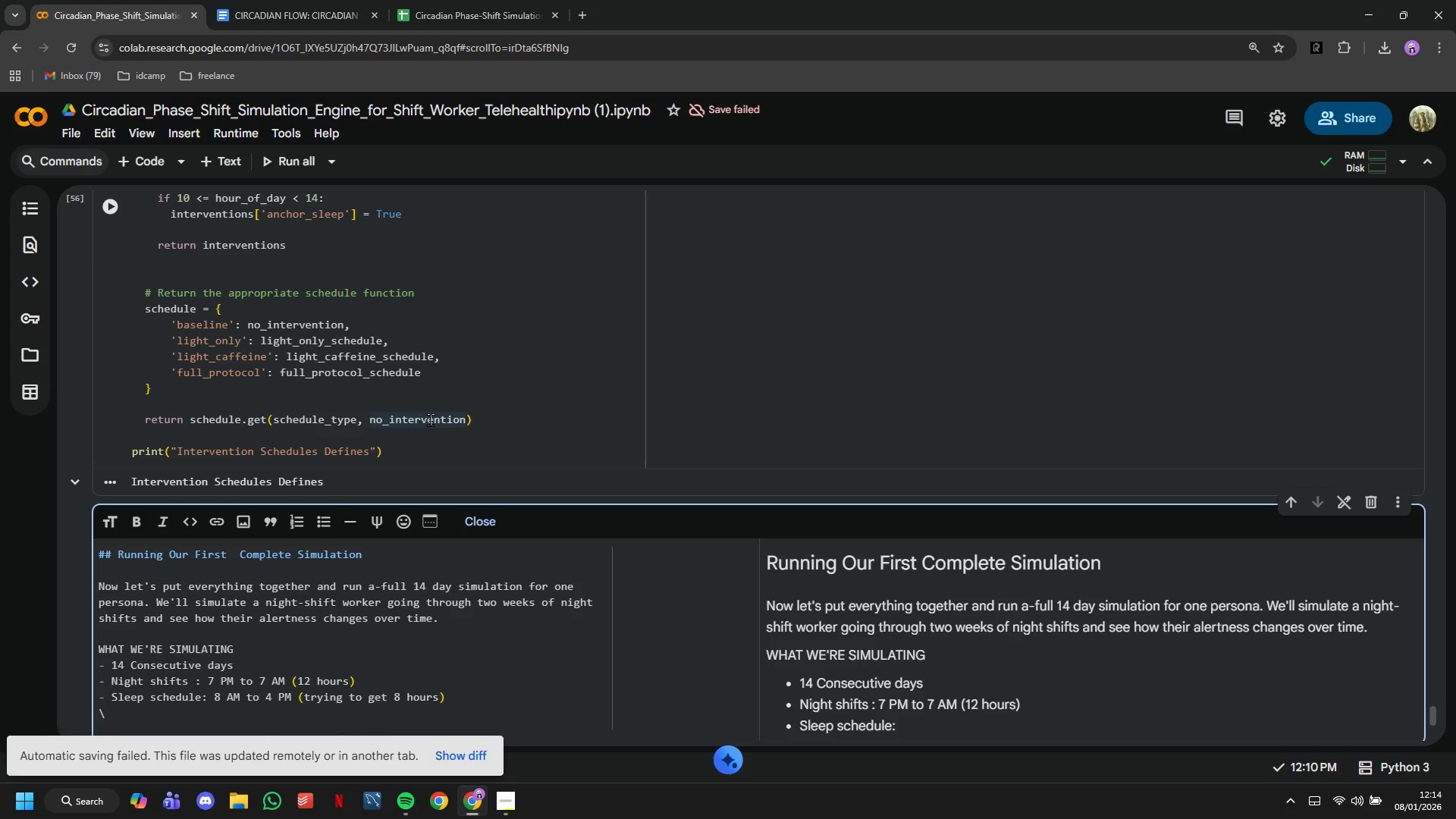 
 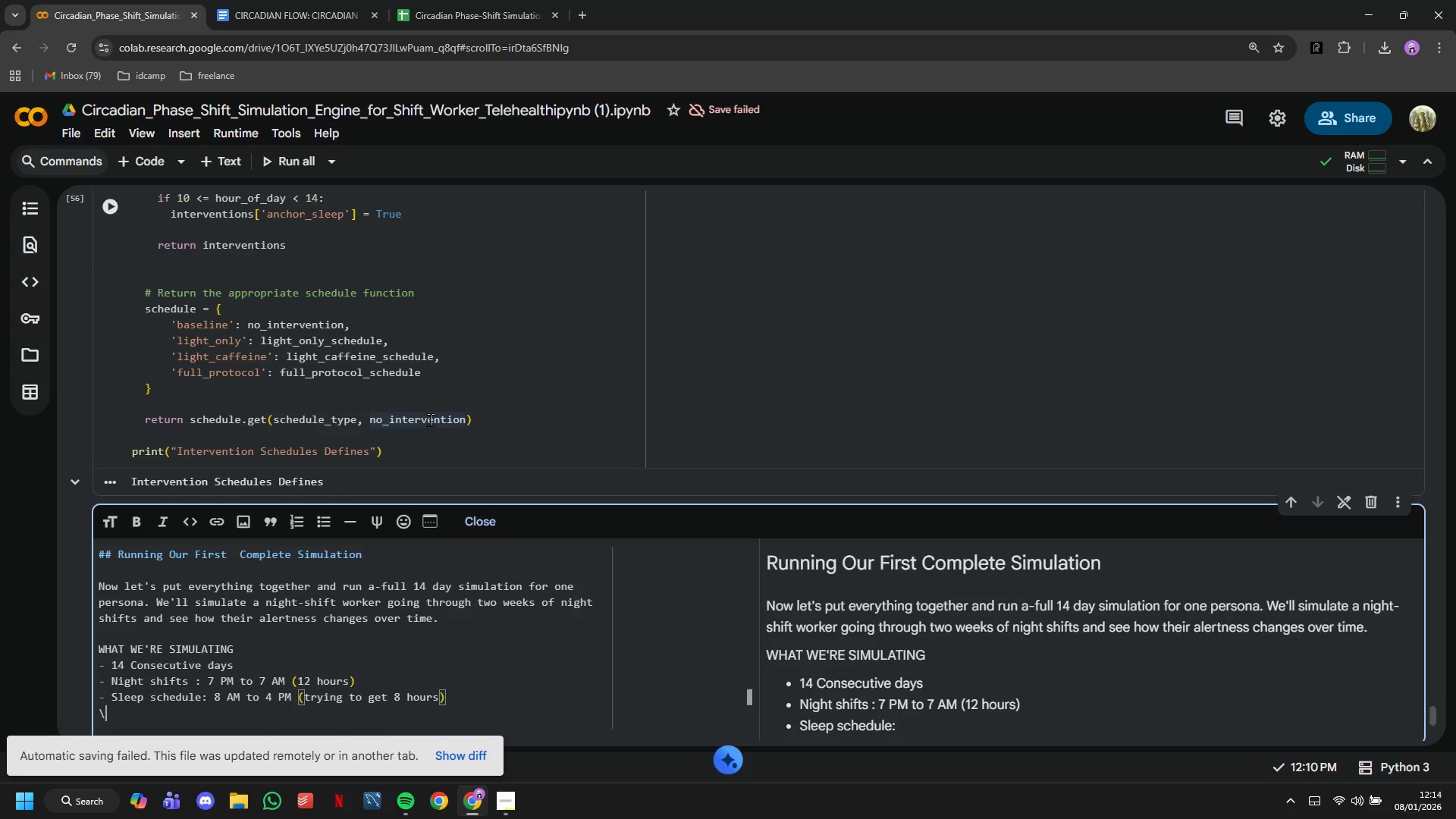 
key(Enter)
 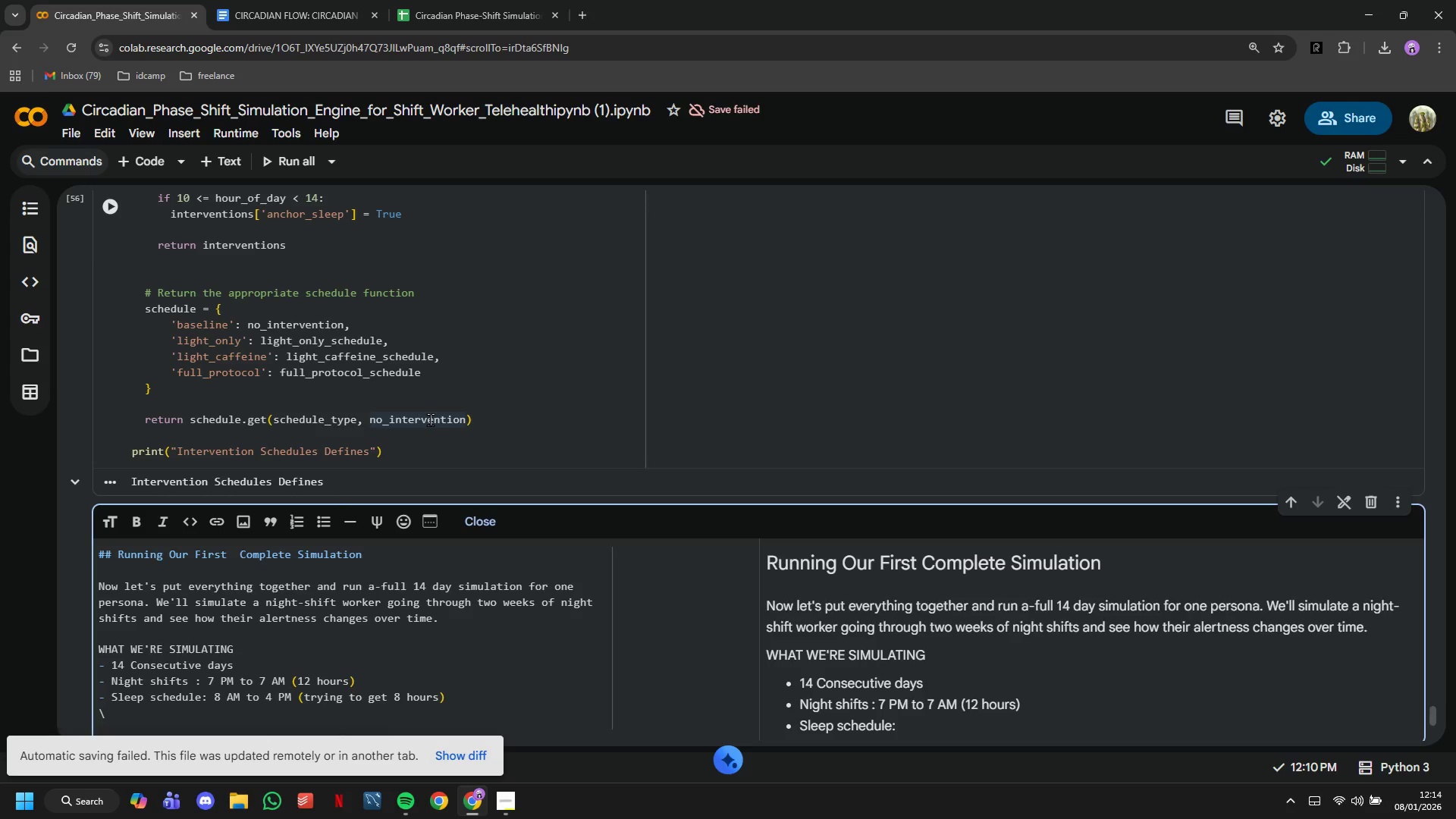 
key(Backspace)
type(- We'll)
 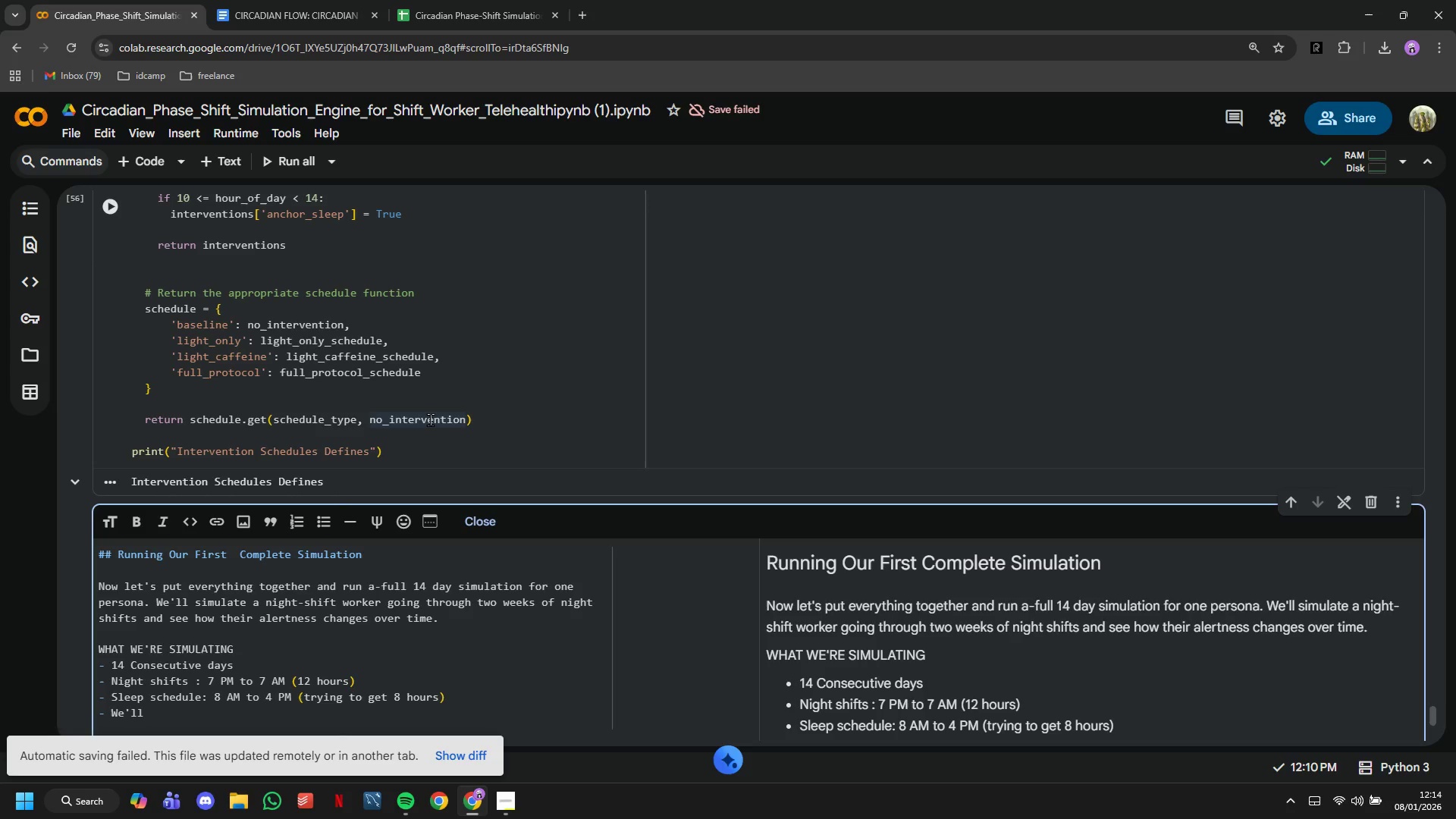 
wait(6.16)
 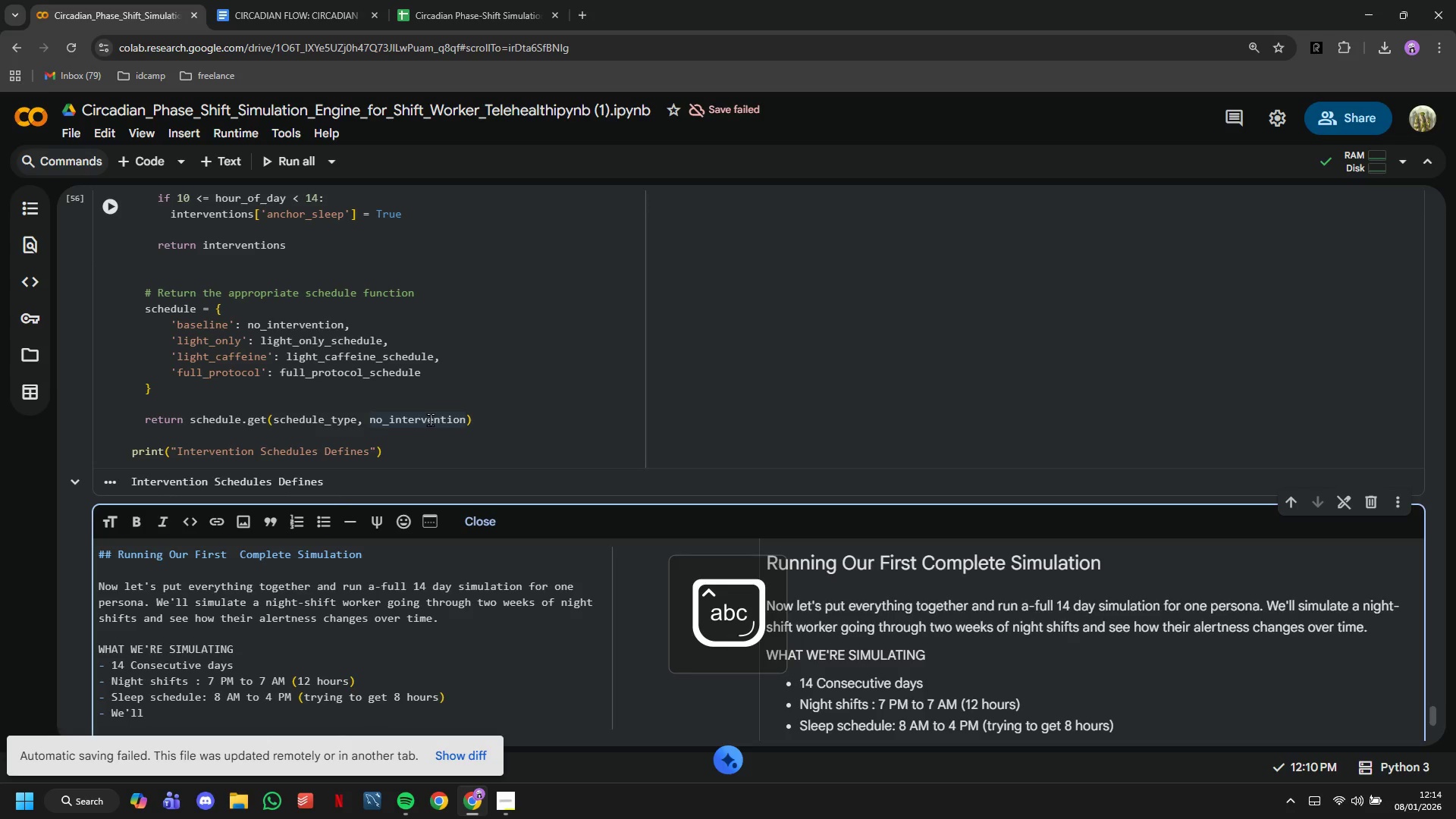 
type( track every 15 minutes (TIME_RESOLUTION -)
key(Backspace)
type(= 0.25 hours))
 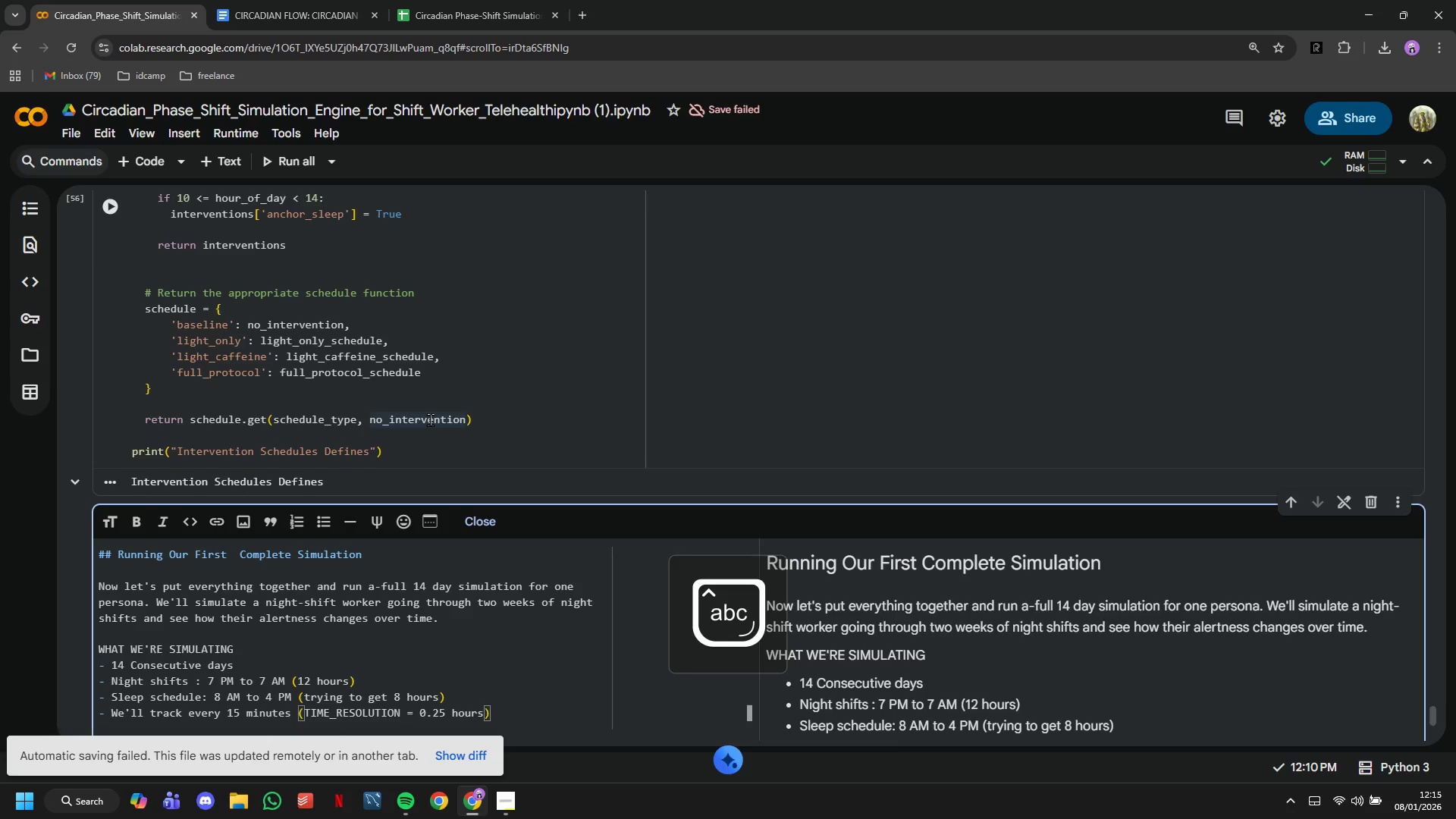 
 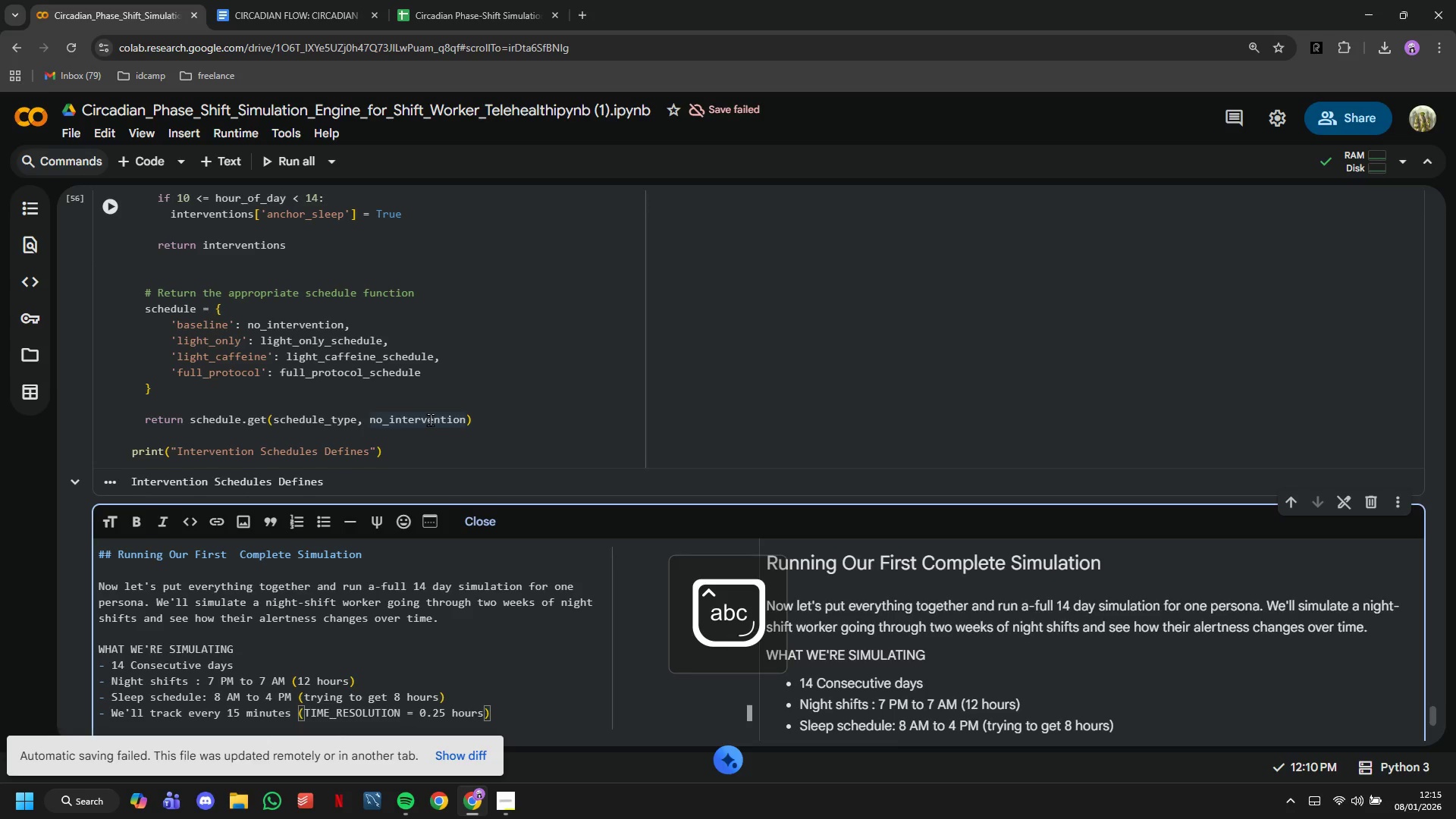 
key(Enter)
 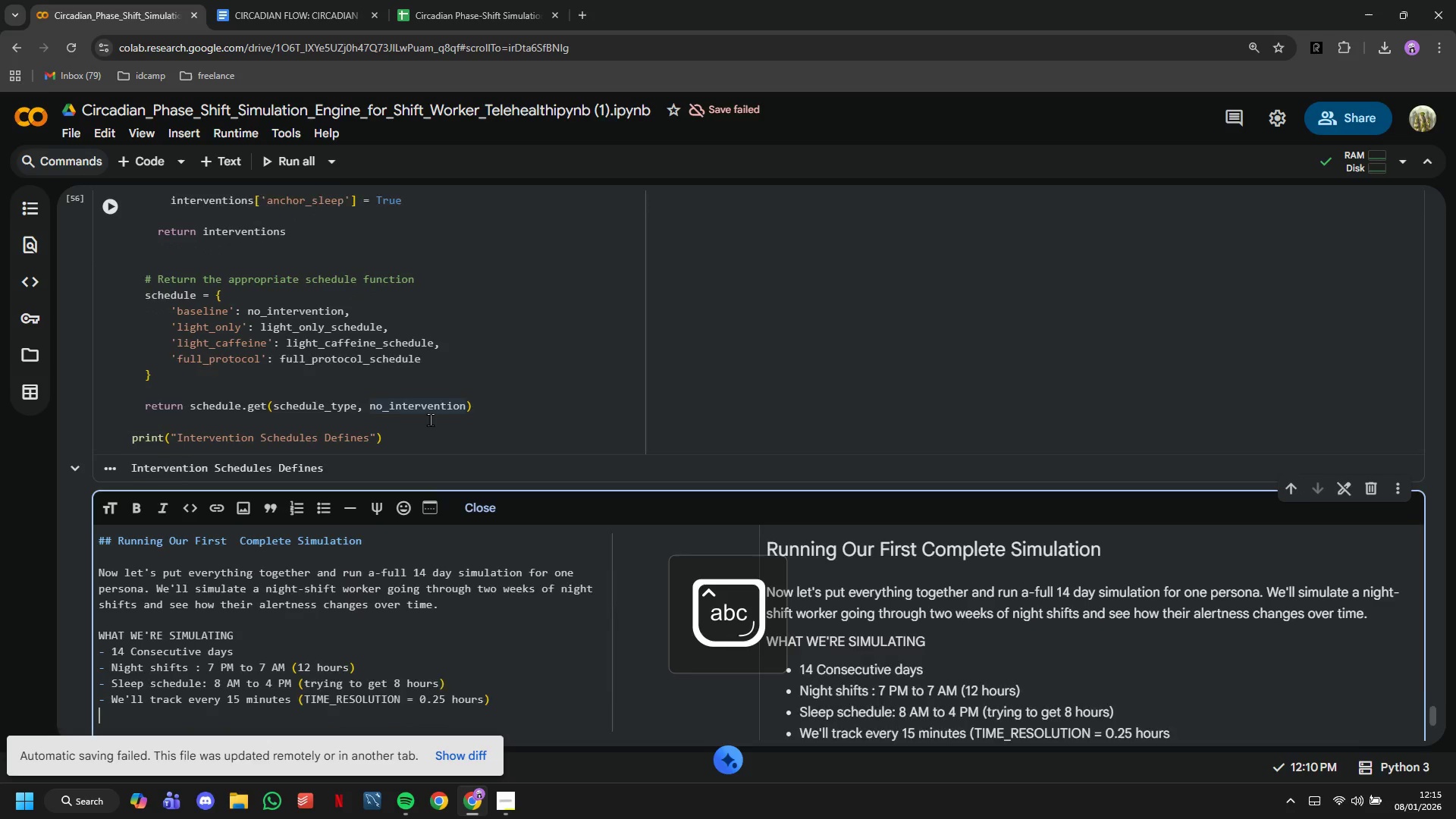 
key(Enter)
 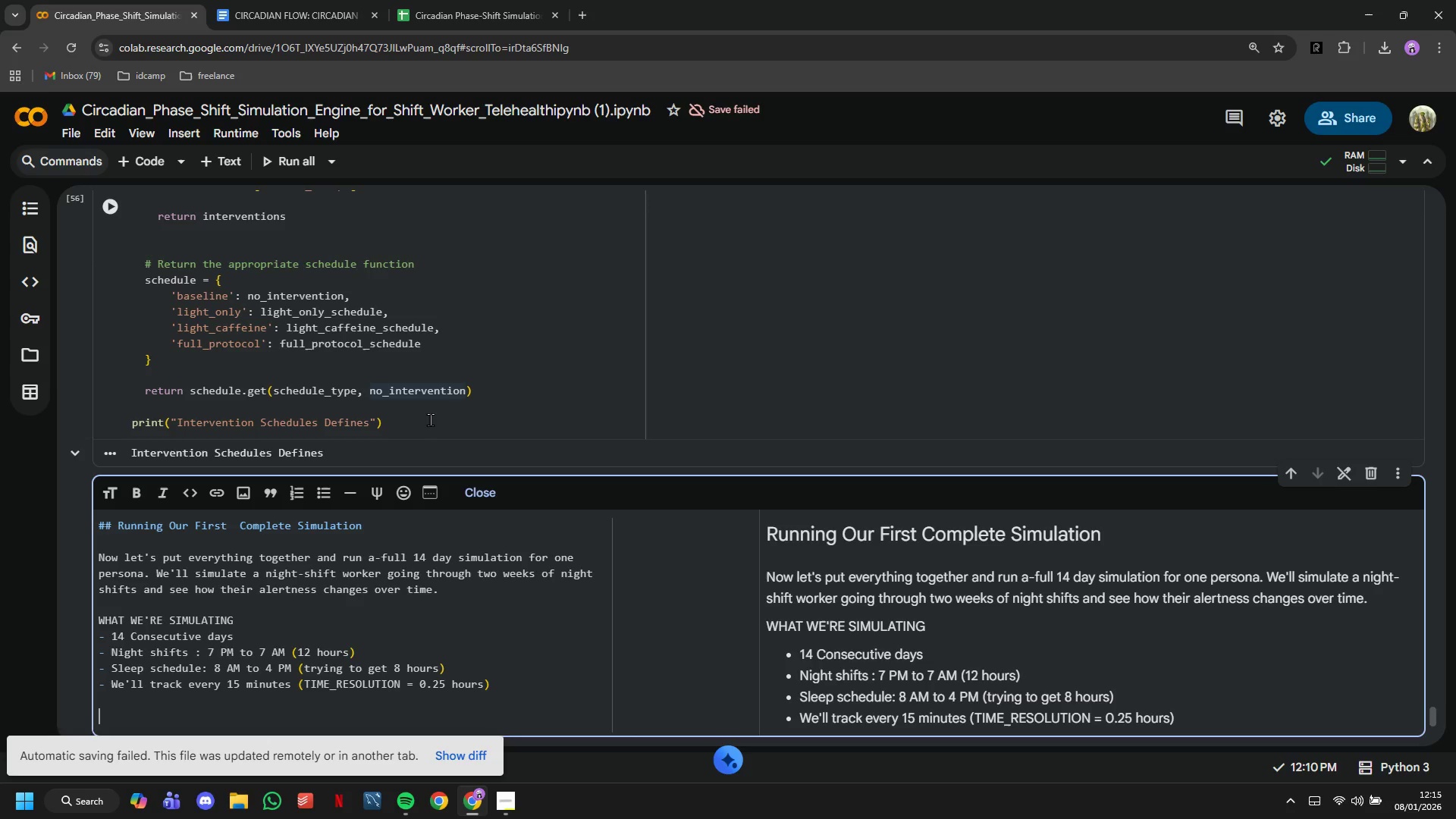 
wait(14.17)
 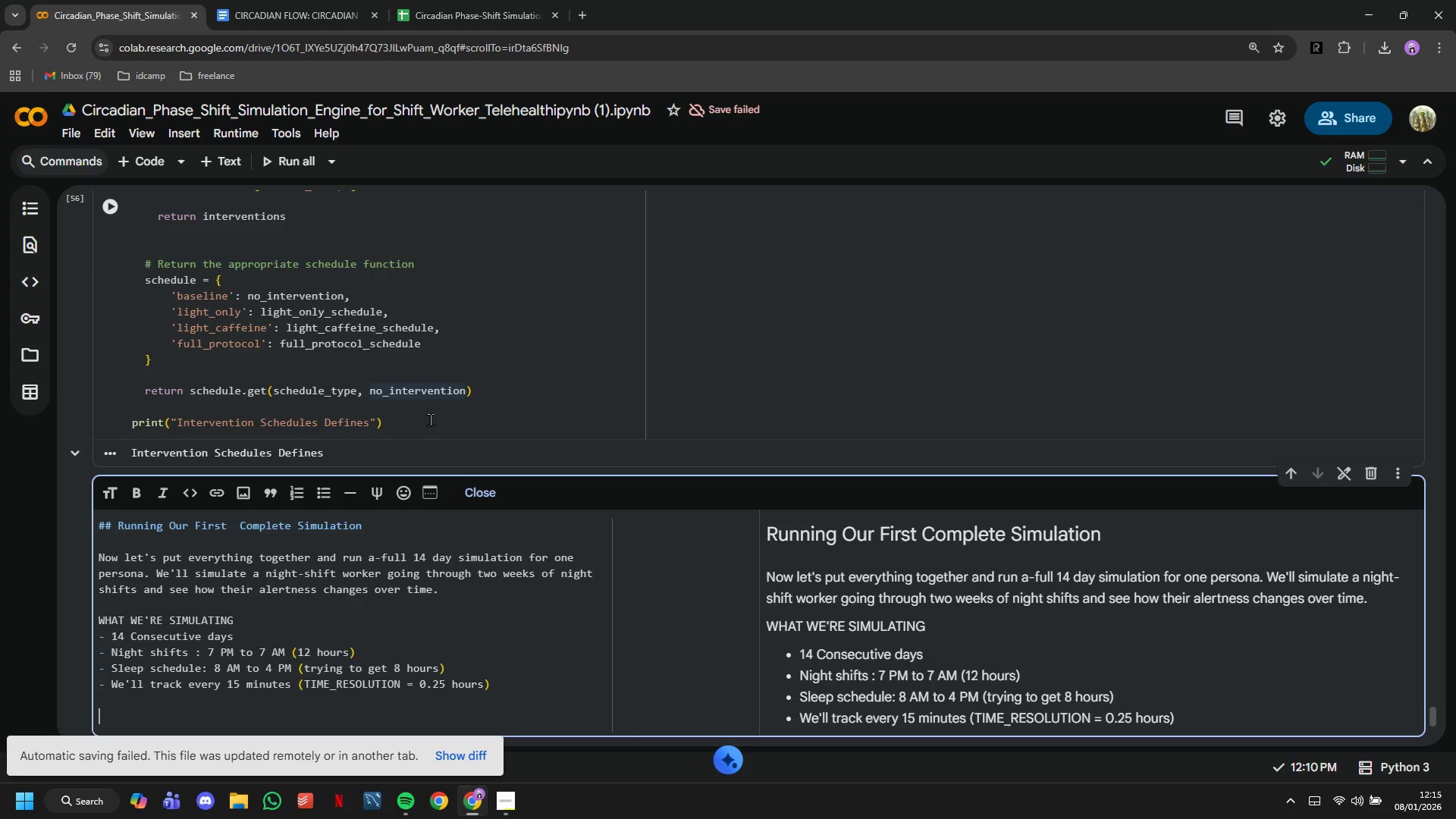 
left_click([430, 419])
 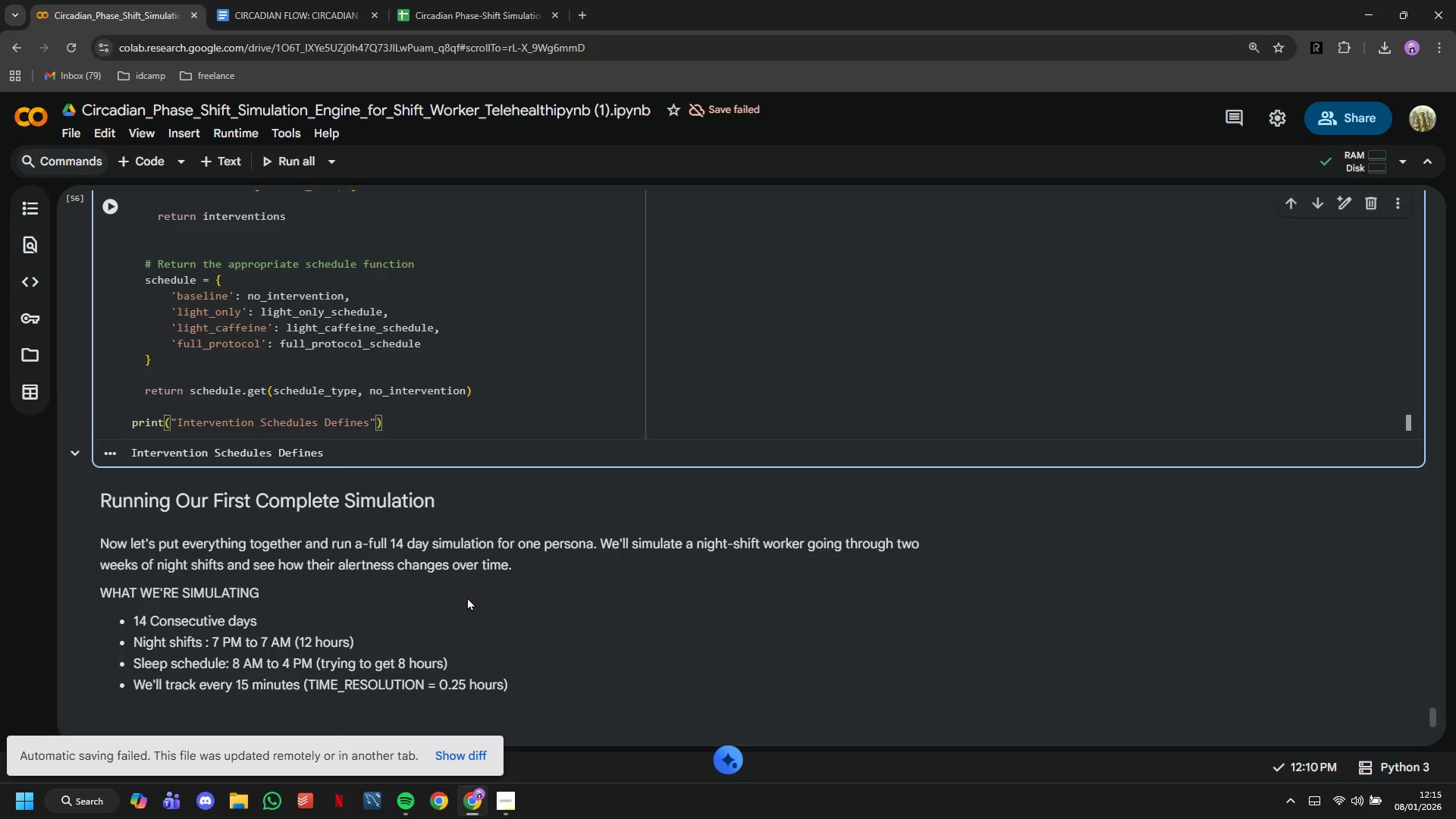 
double_click([467, 598])
 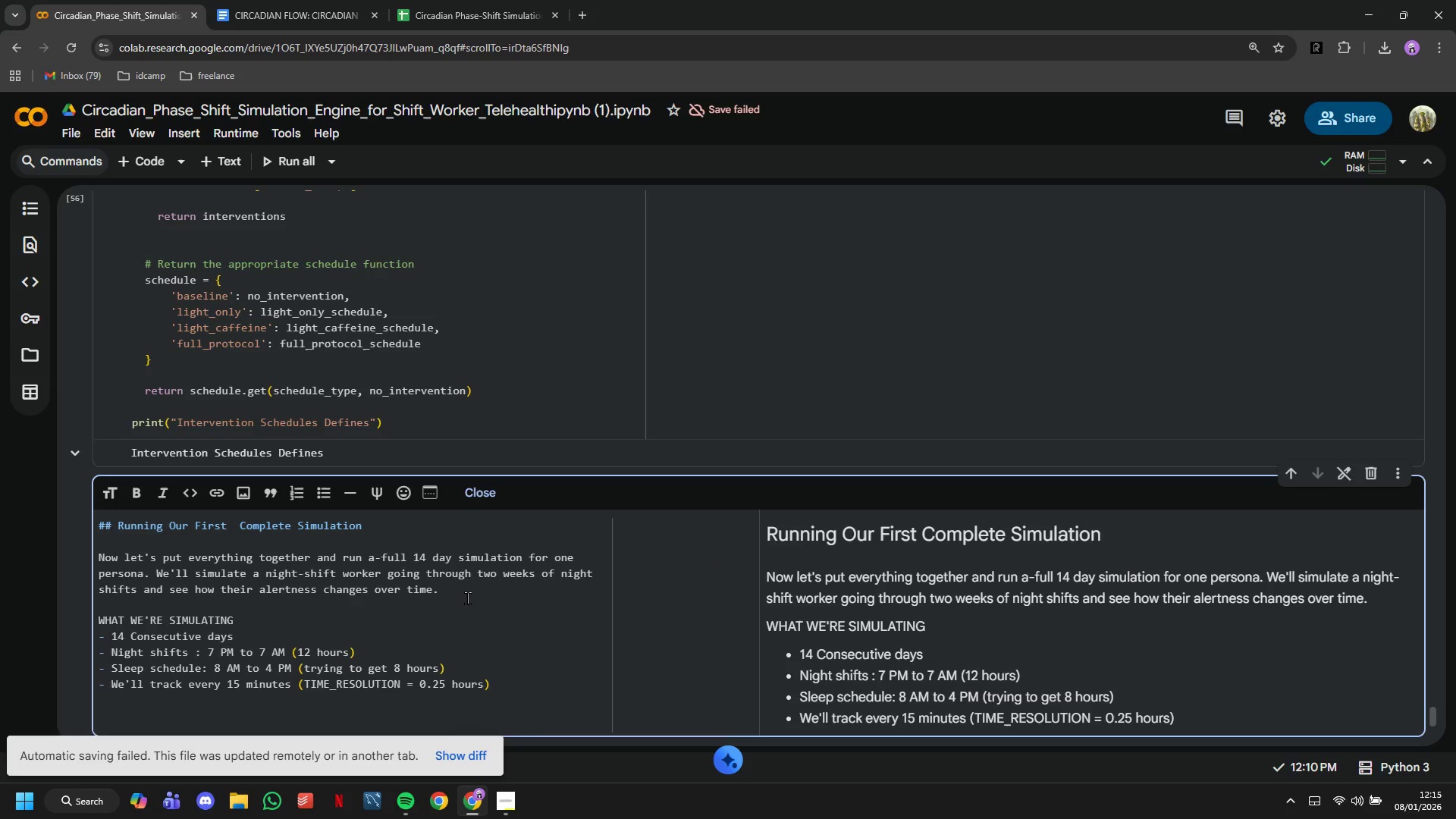 
left_click([508, 788])